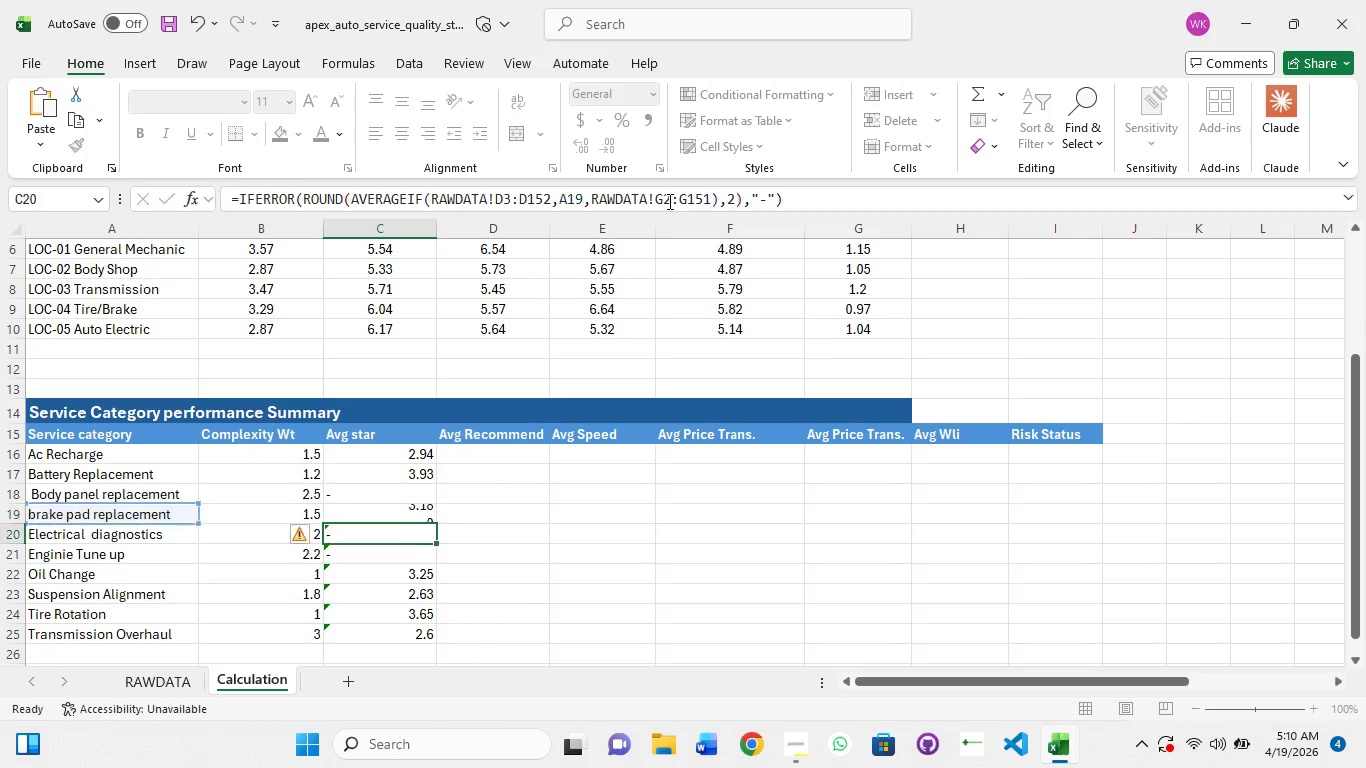 
key(Enter)
 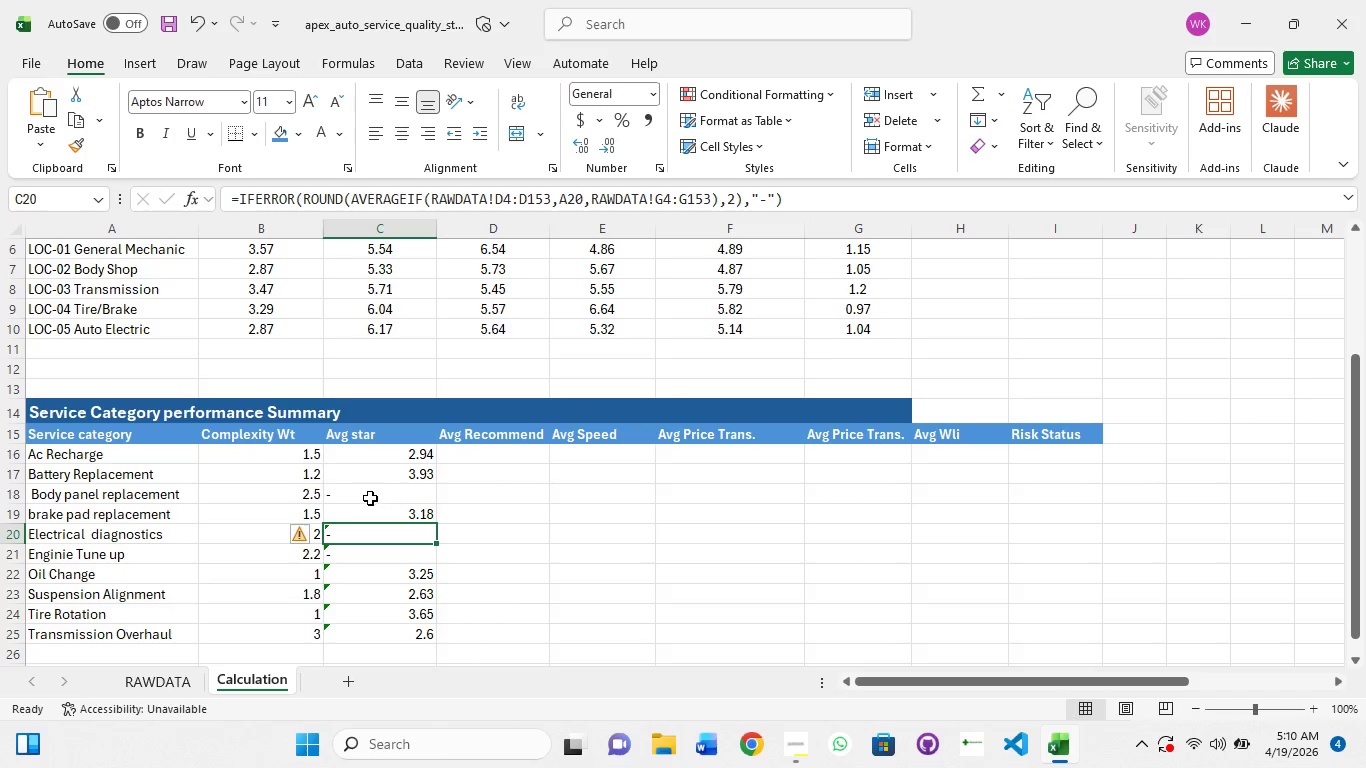 
left_click([408, 469])
 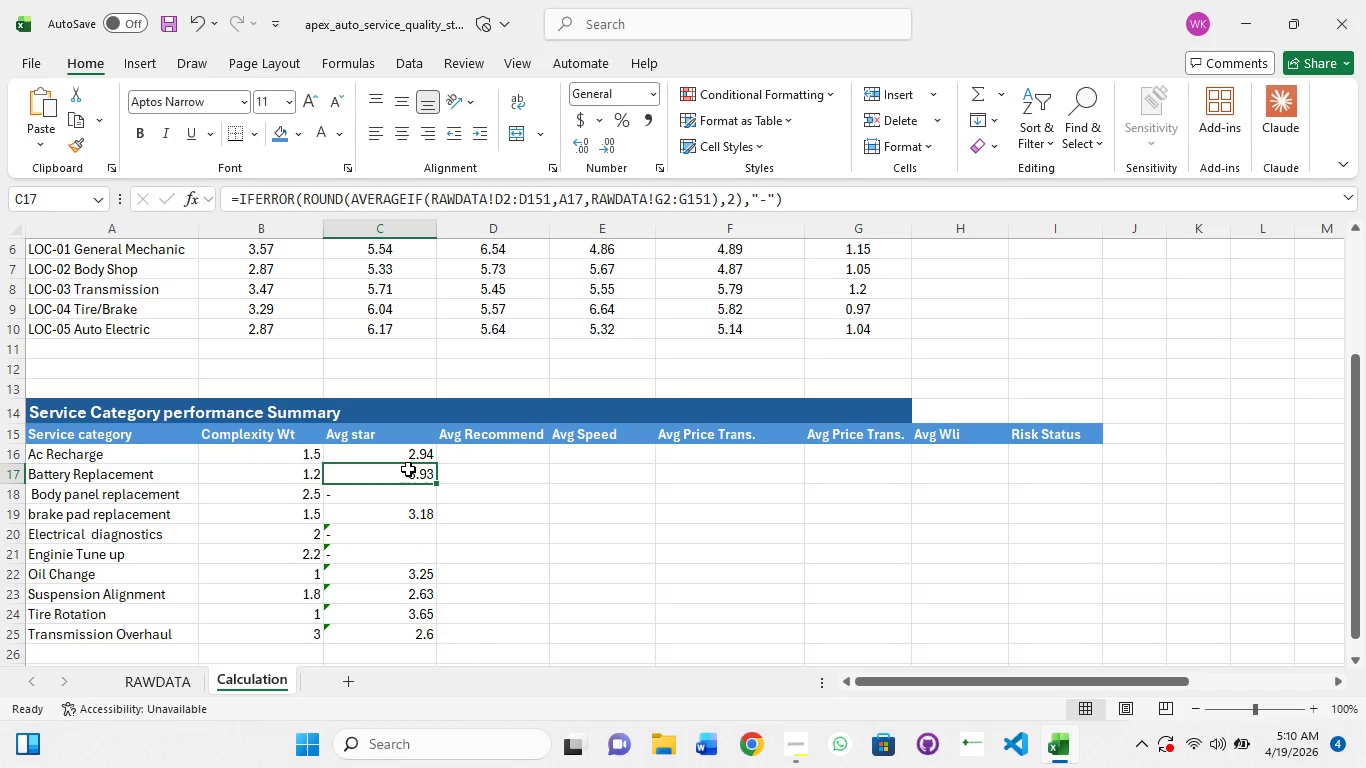 
hold_key(key=ControlLeft, duration=0.64)
 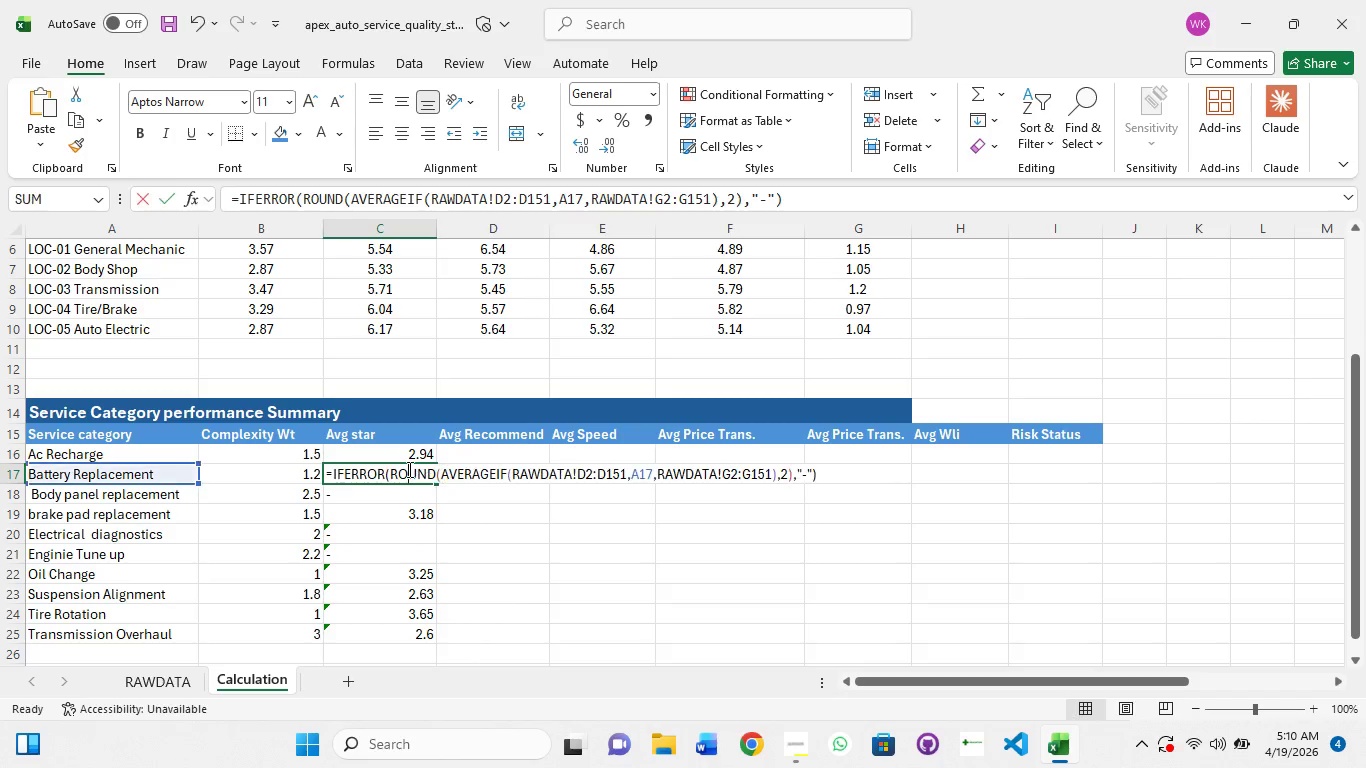 
double_click([408, 469])
 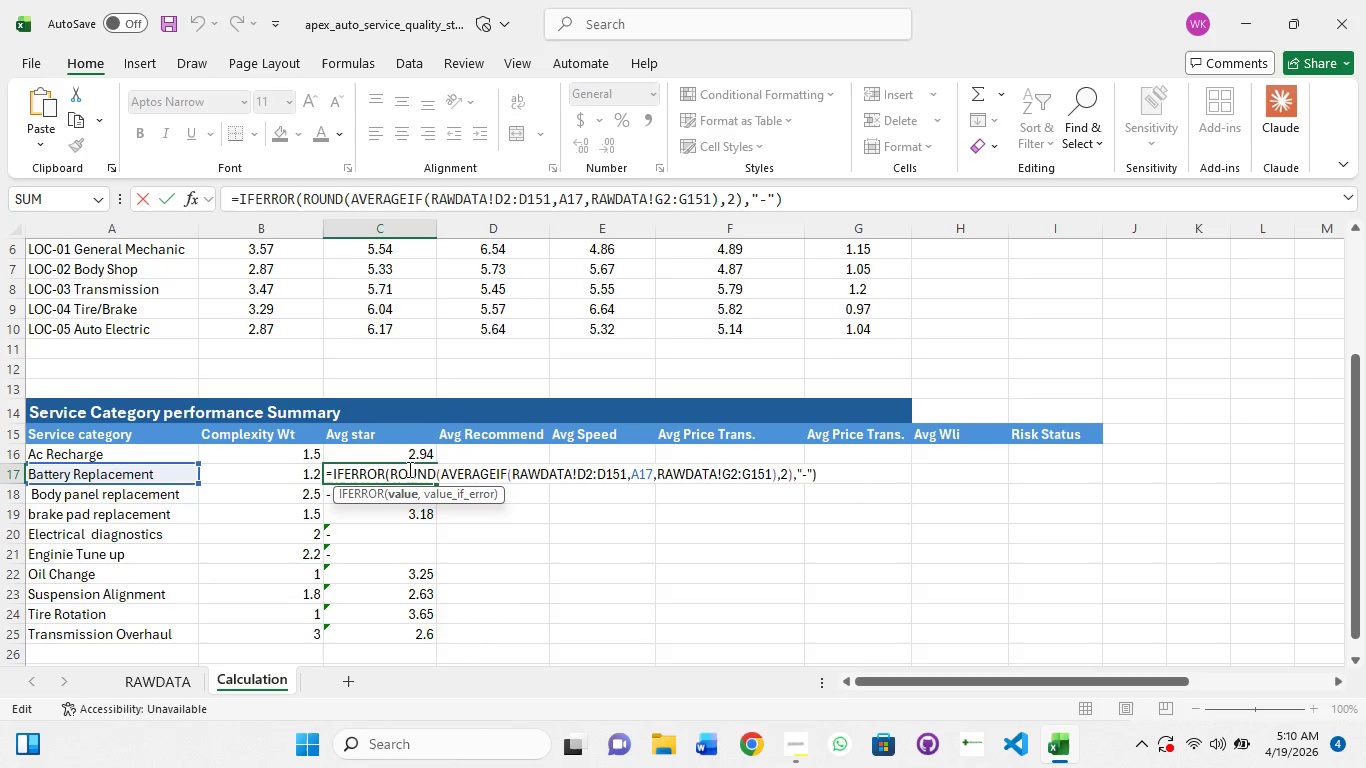 
key(Control+A)
 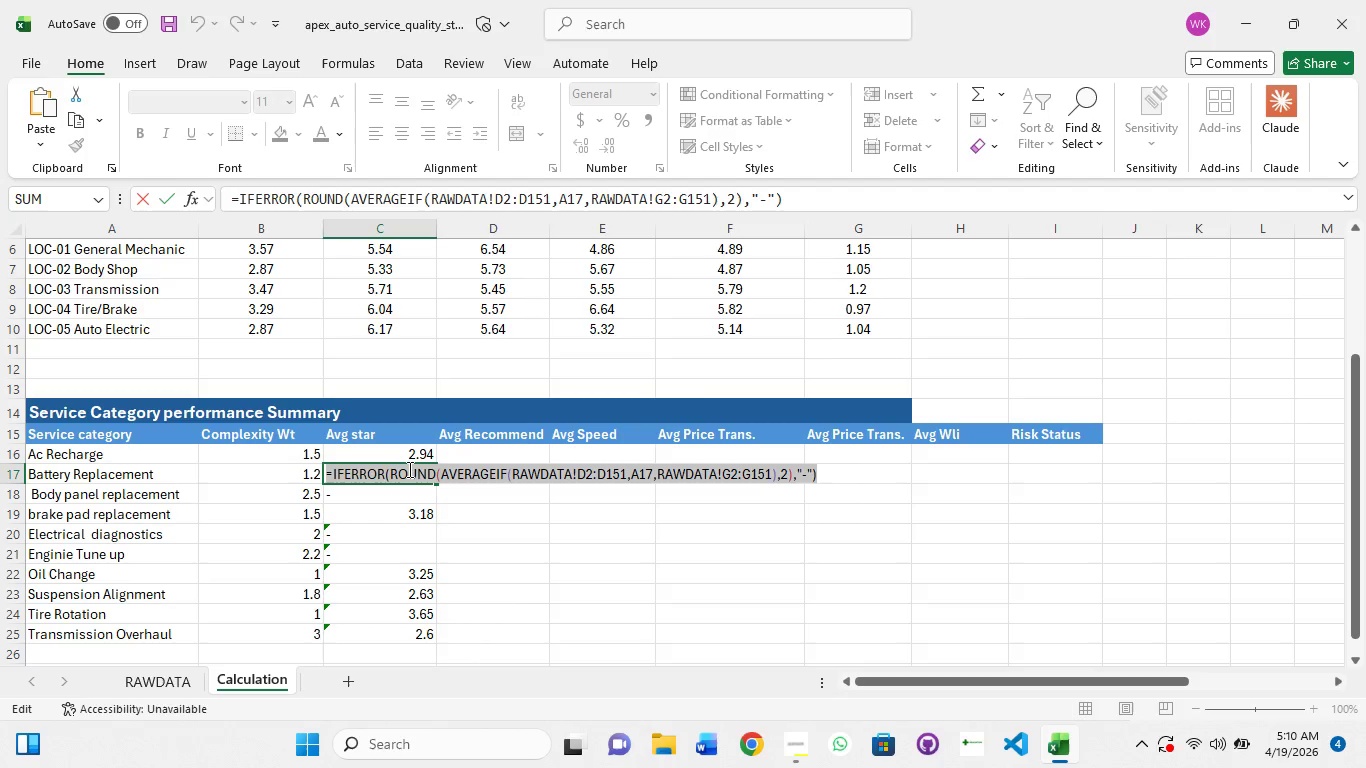 
key(Control+C)
 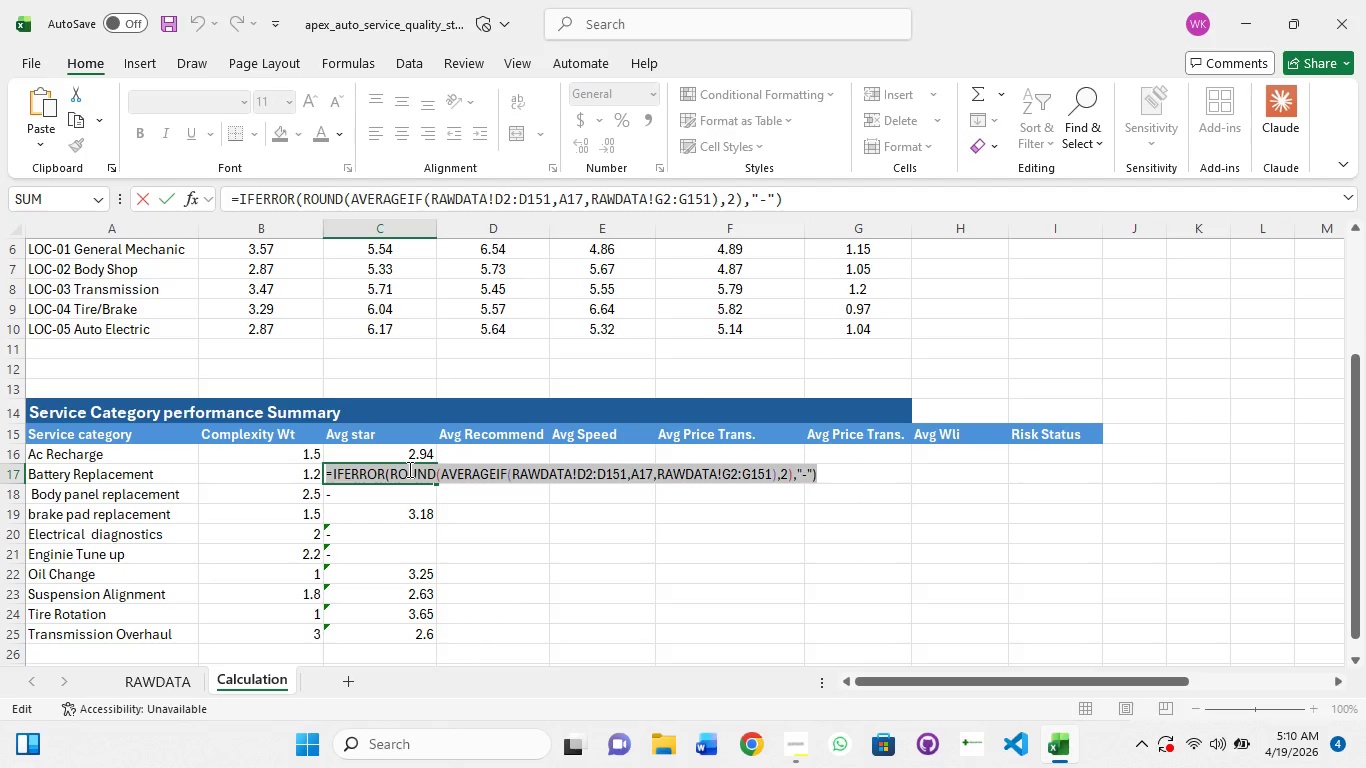 
key(Escape)
 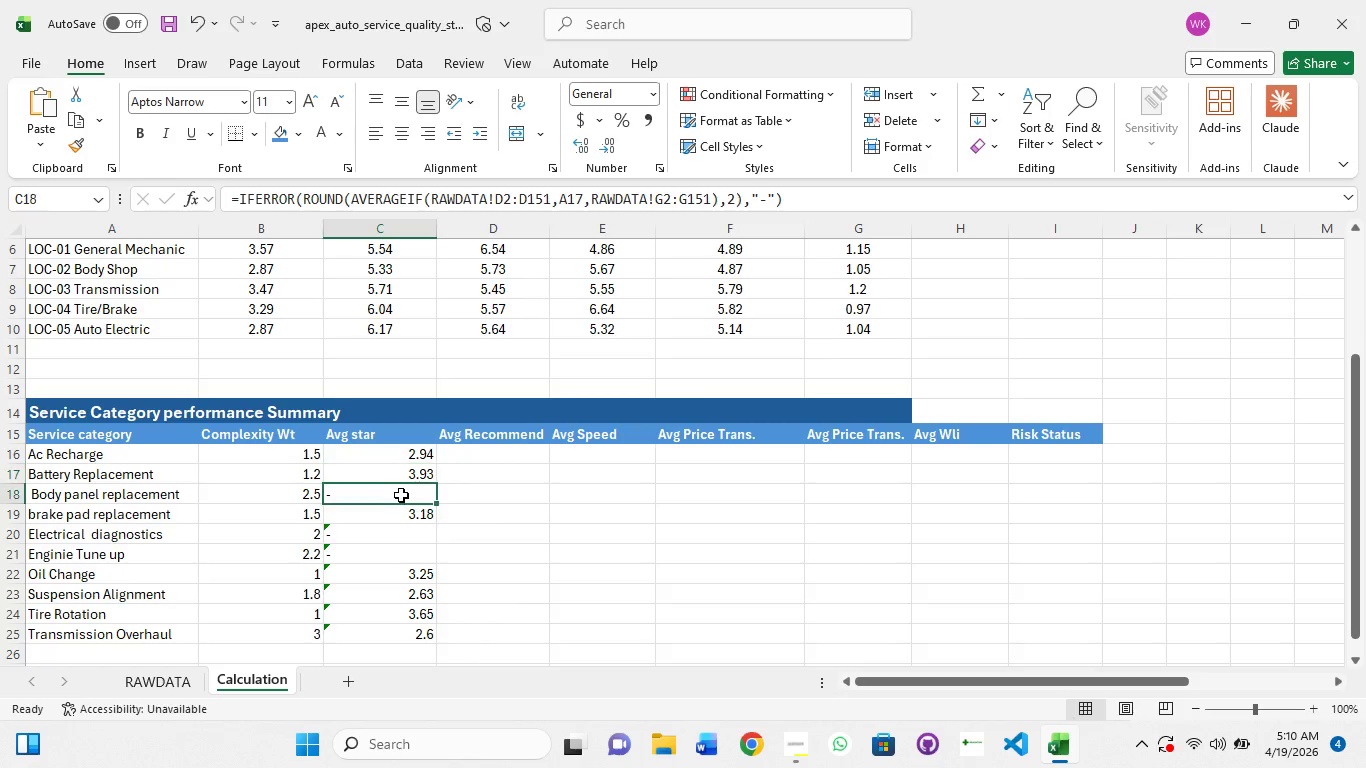 
left_click([401, 495])
 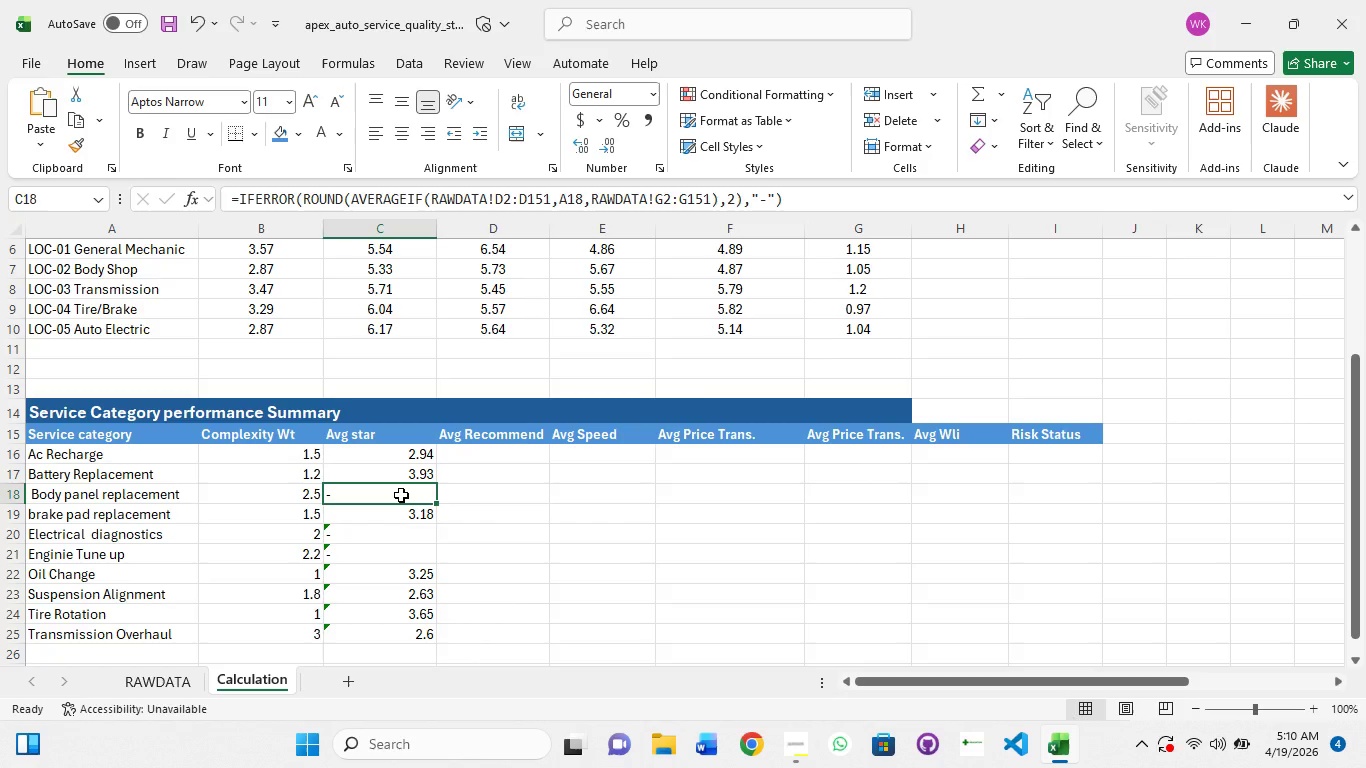 
key(Control+V)
 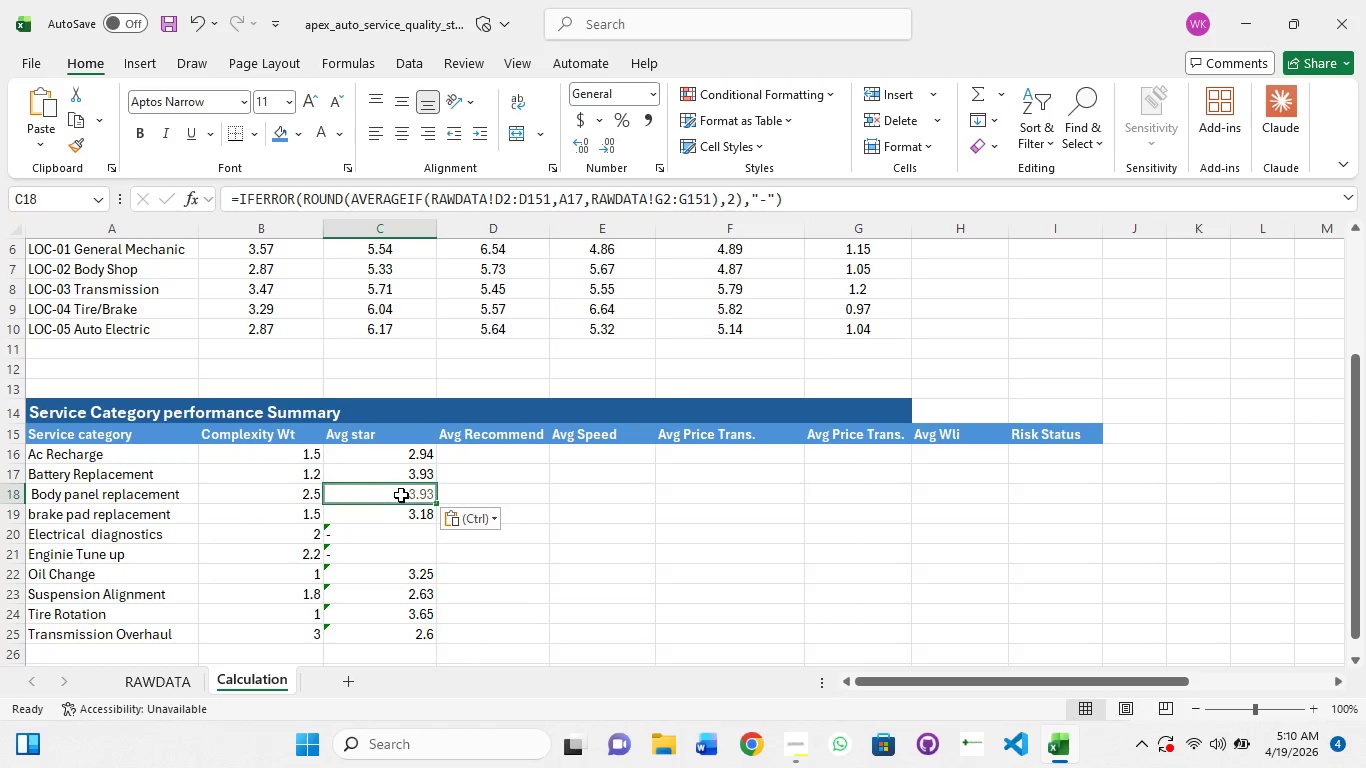 
left_click([401, 495])
 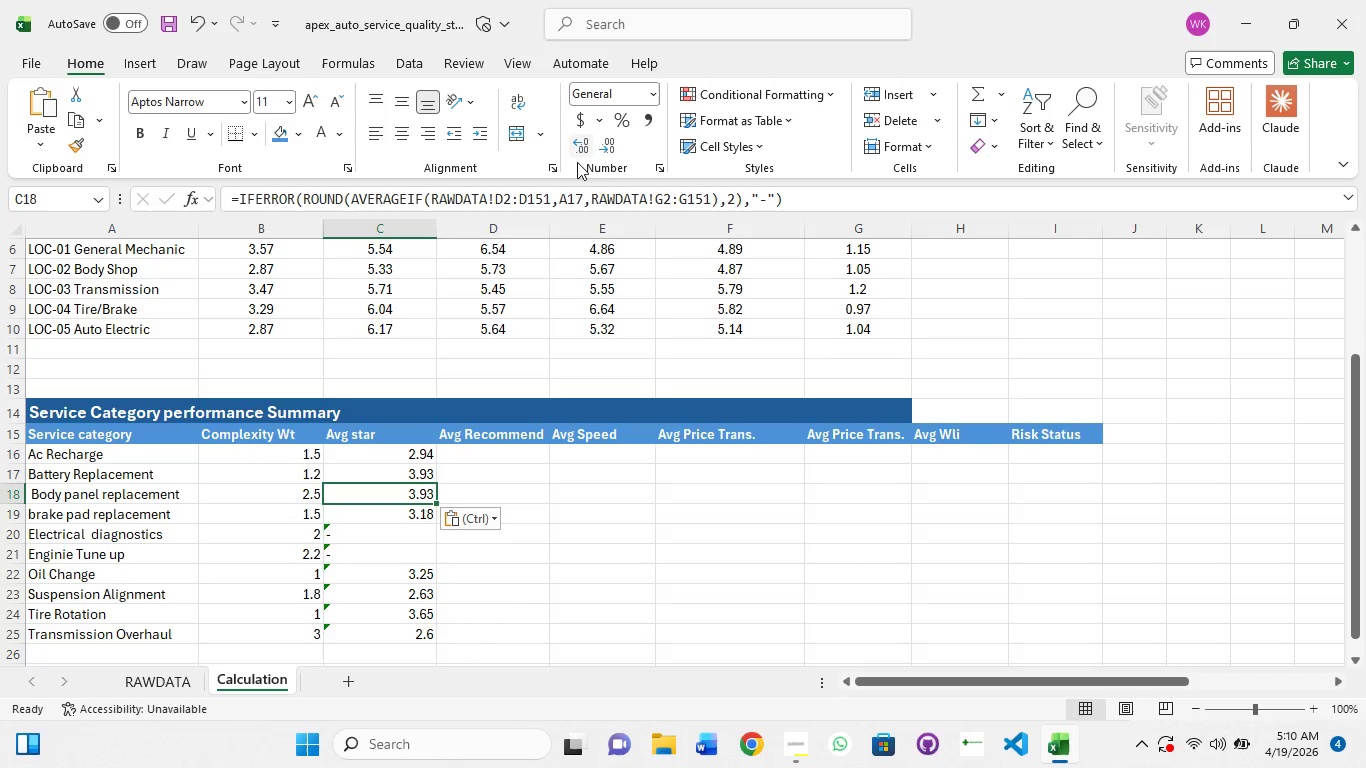 
wait(7.28)
 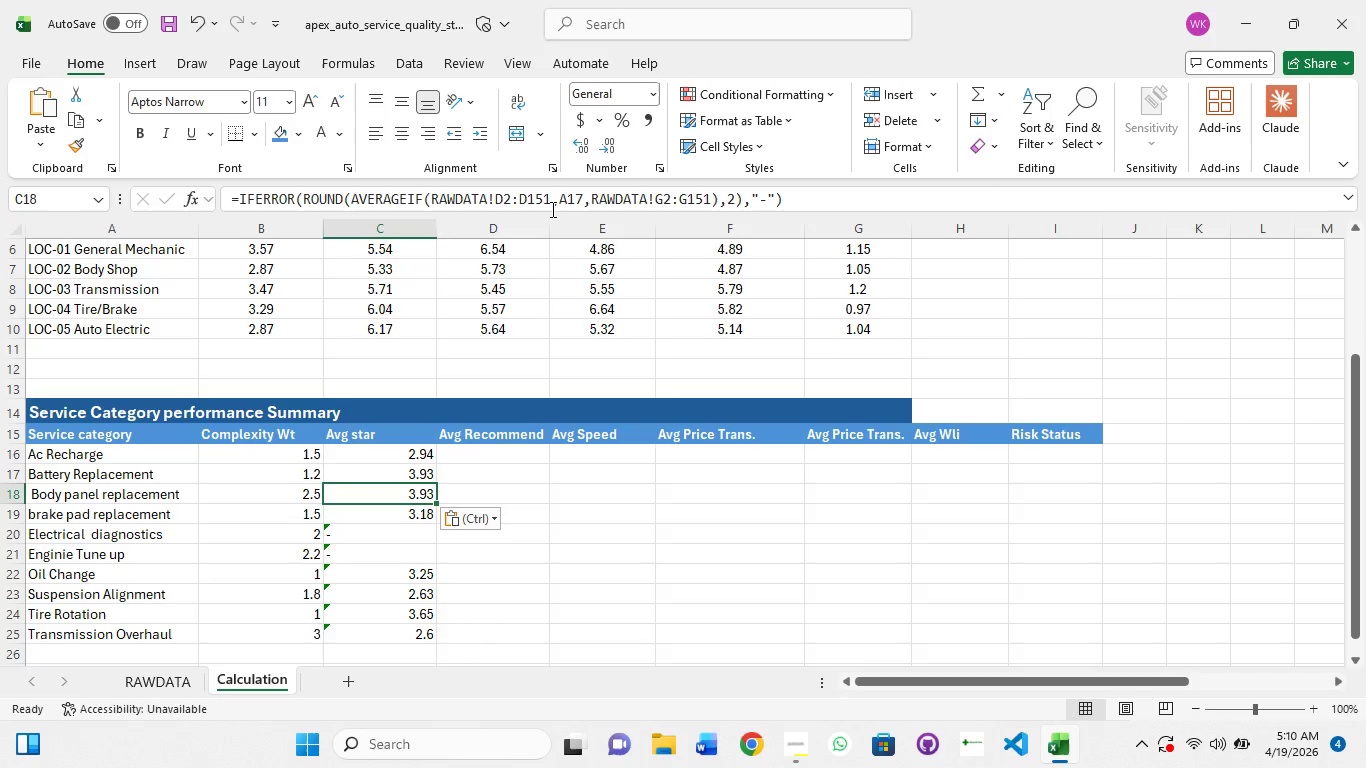 
left_click([583, 197])
 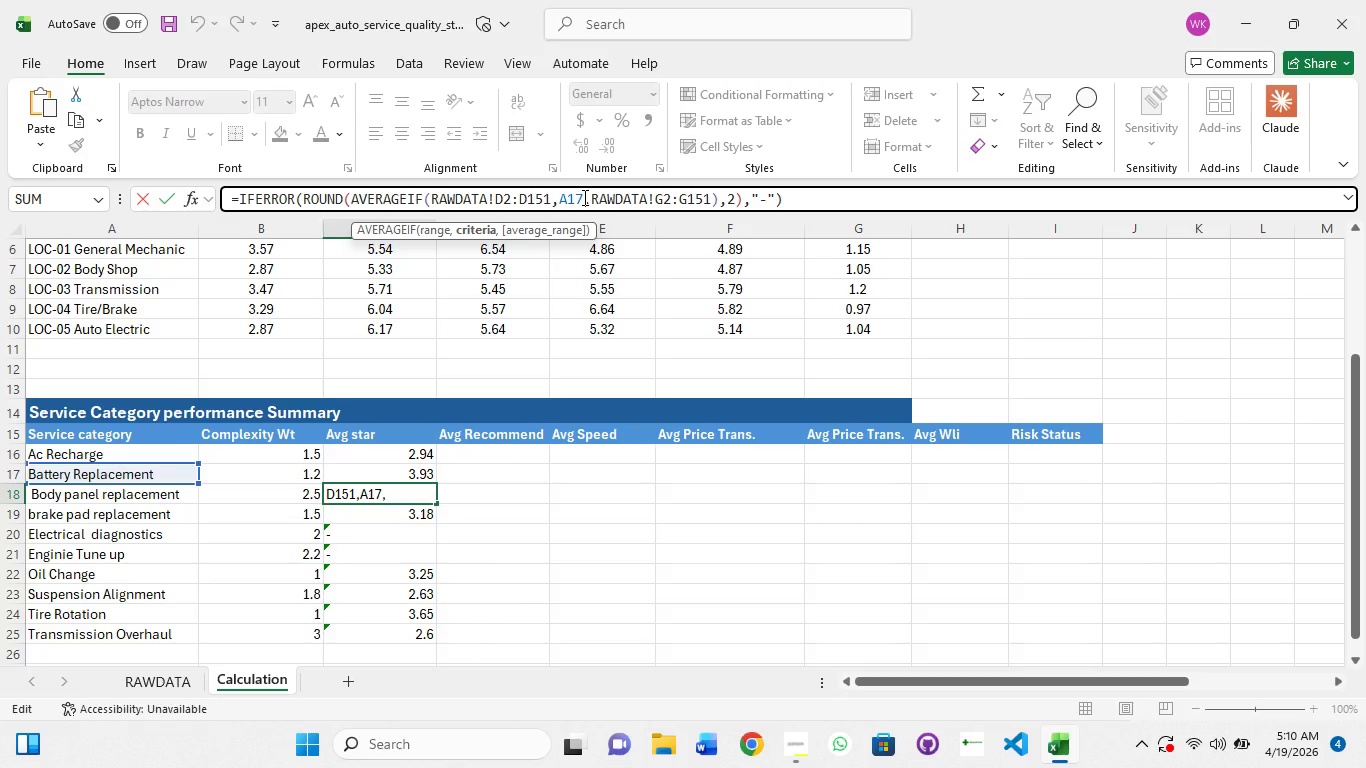 
key(Backspace)
 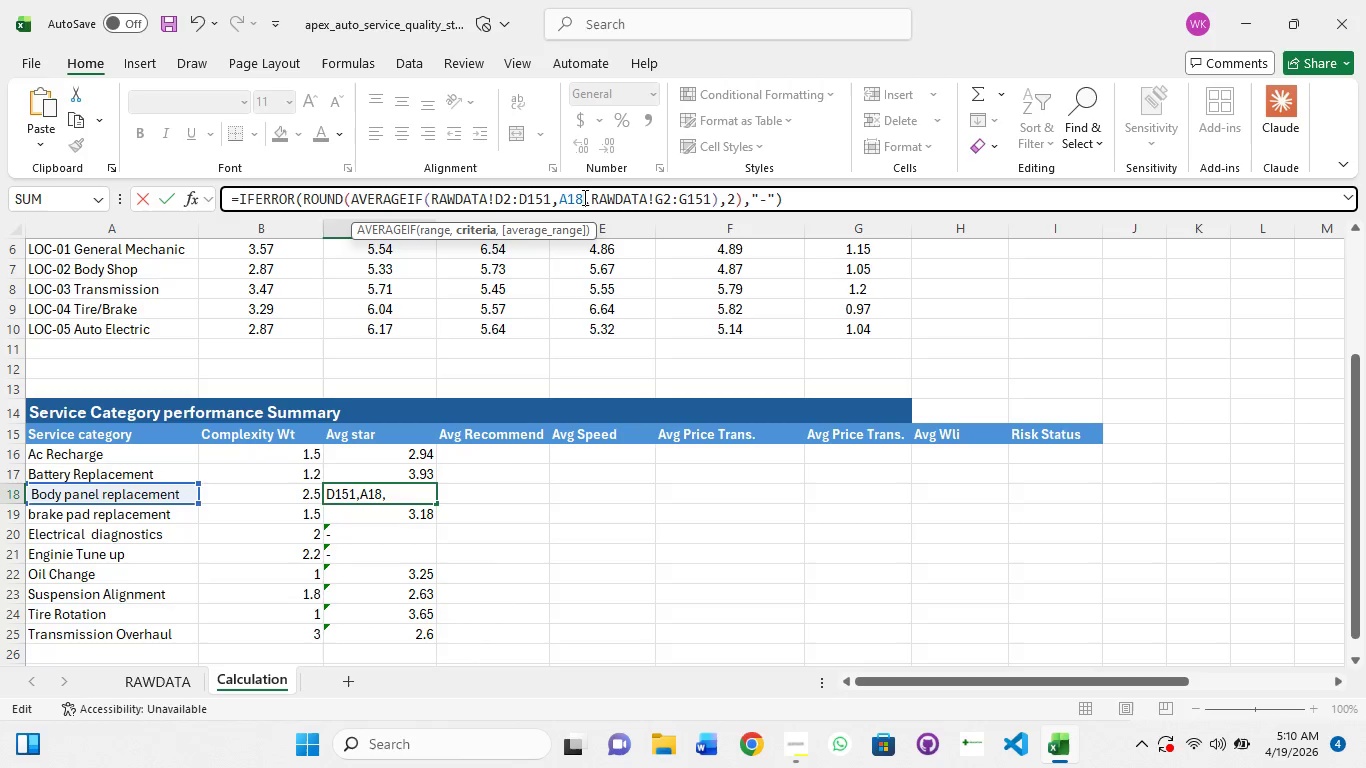 
key(8)
 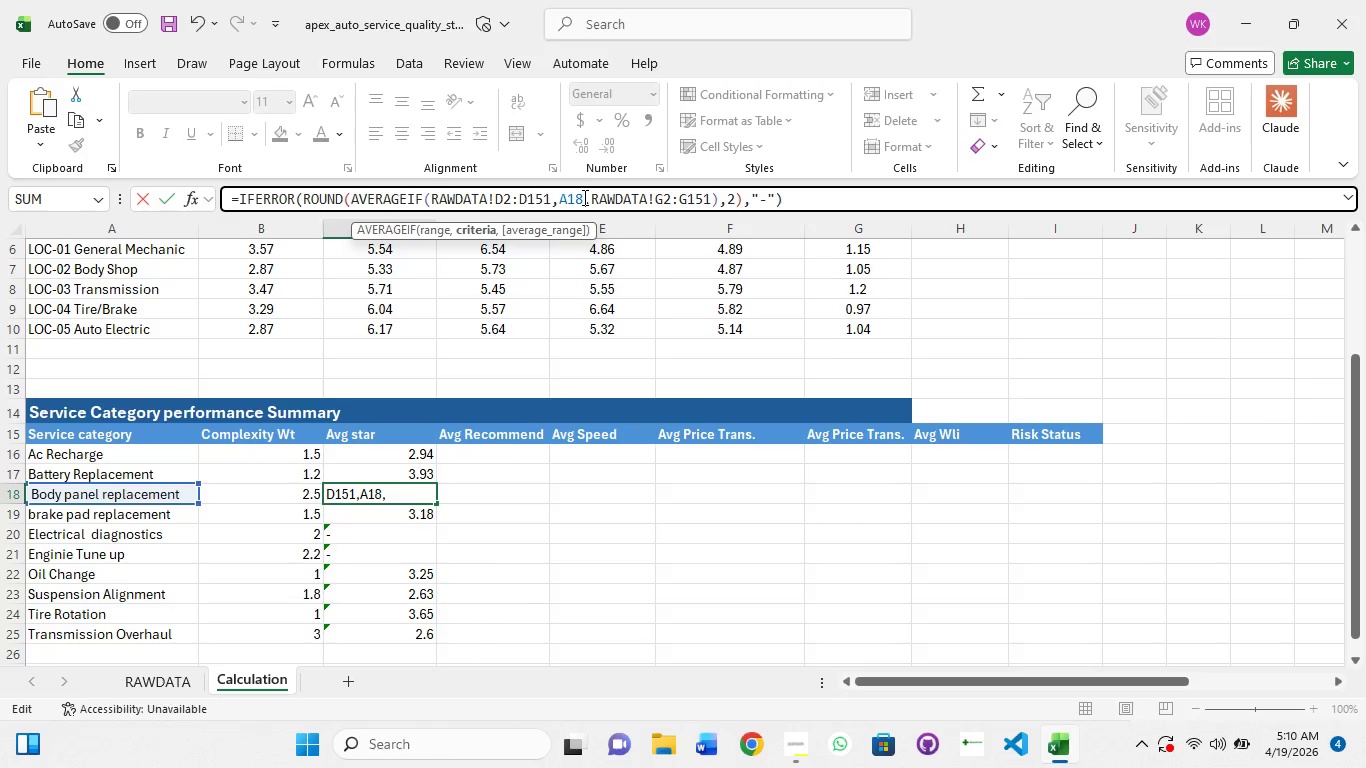 
key(Enter)
 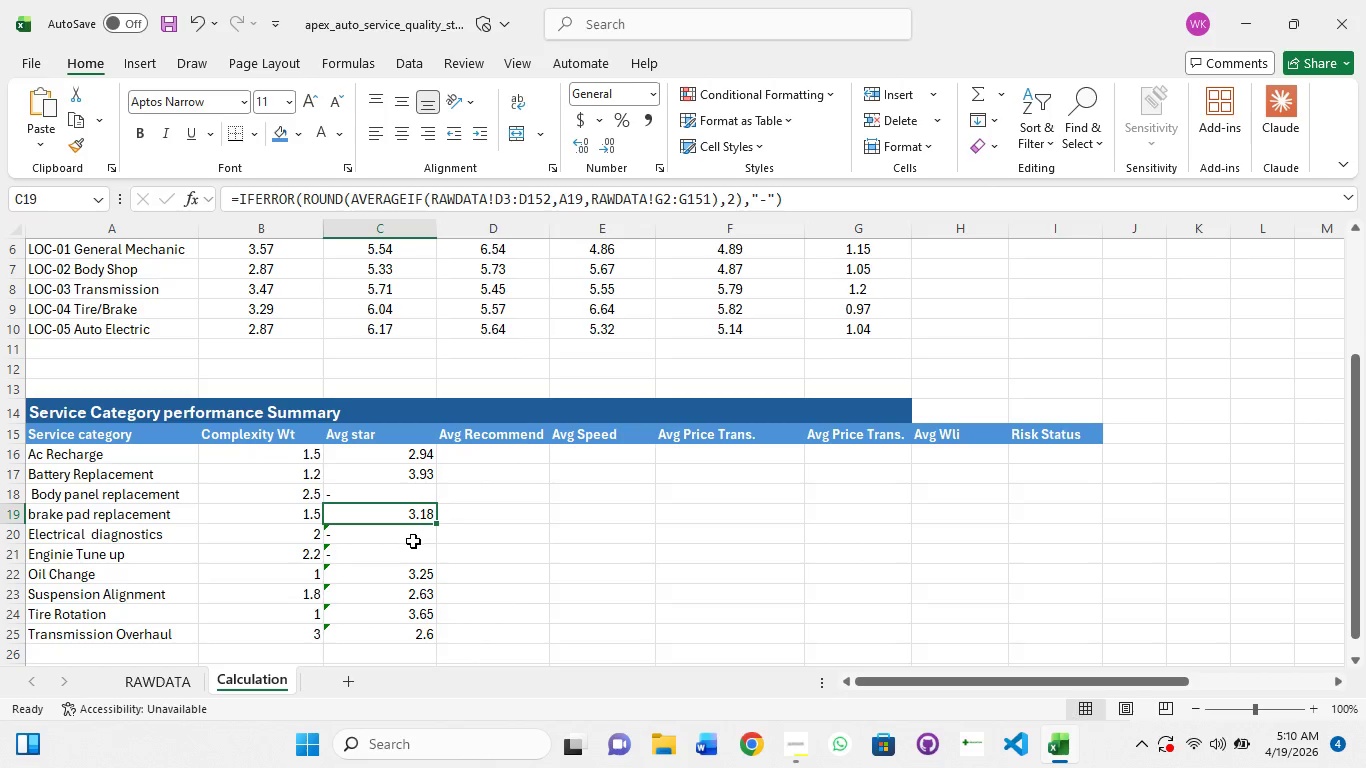 
left_click([413, 541])
 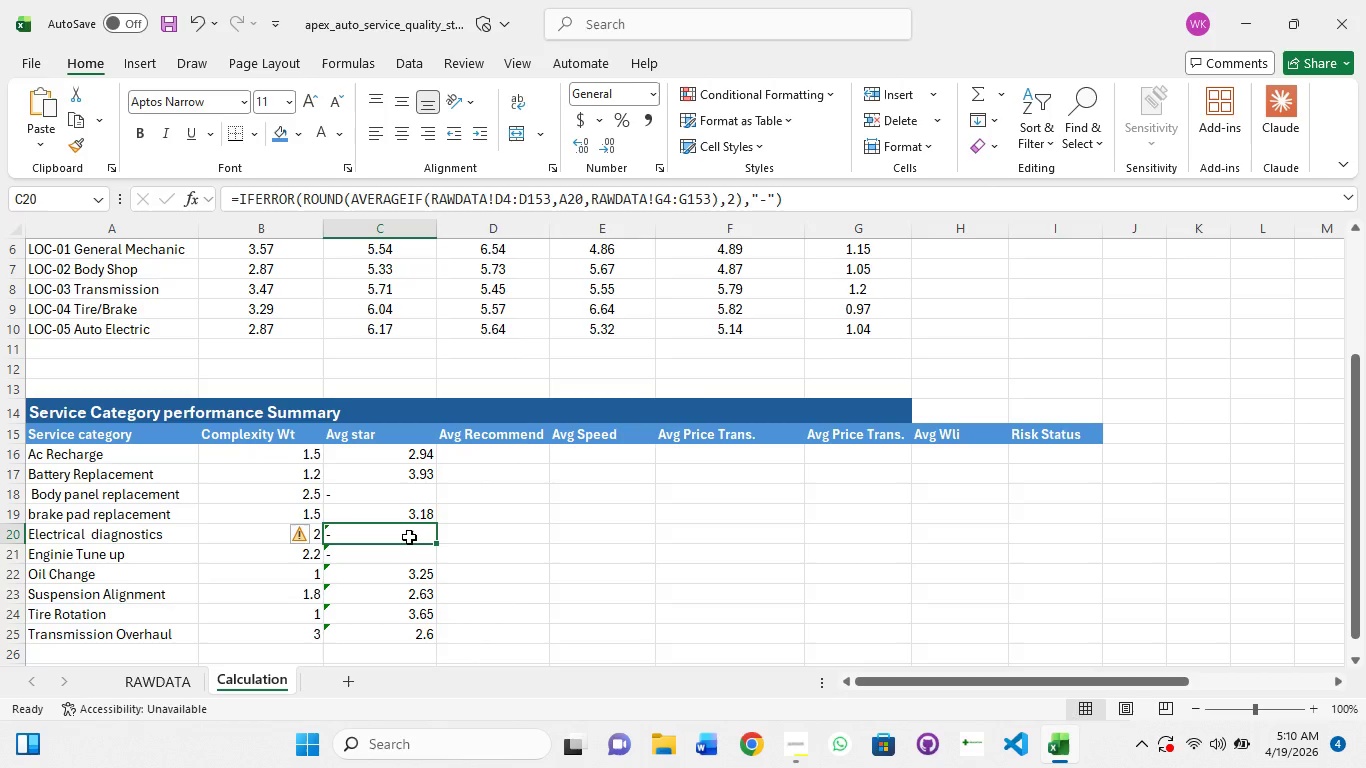 
key(Control+V)
 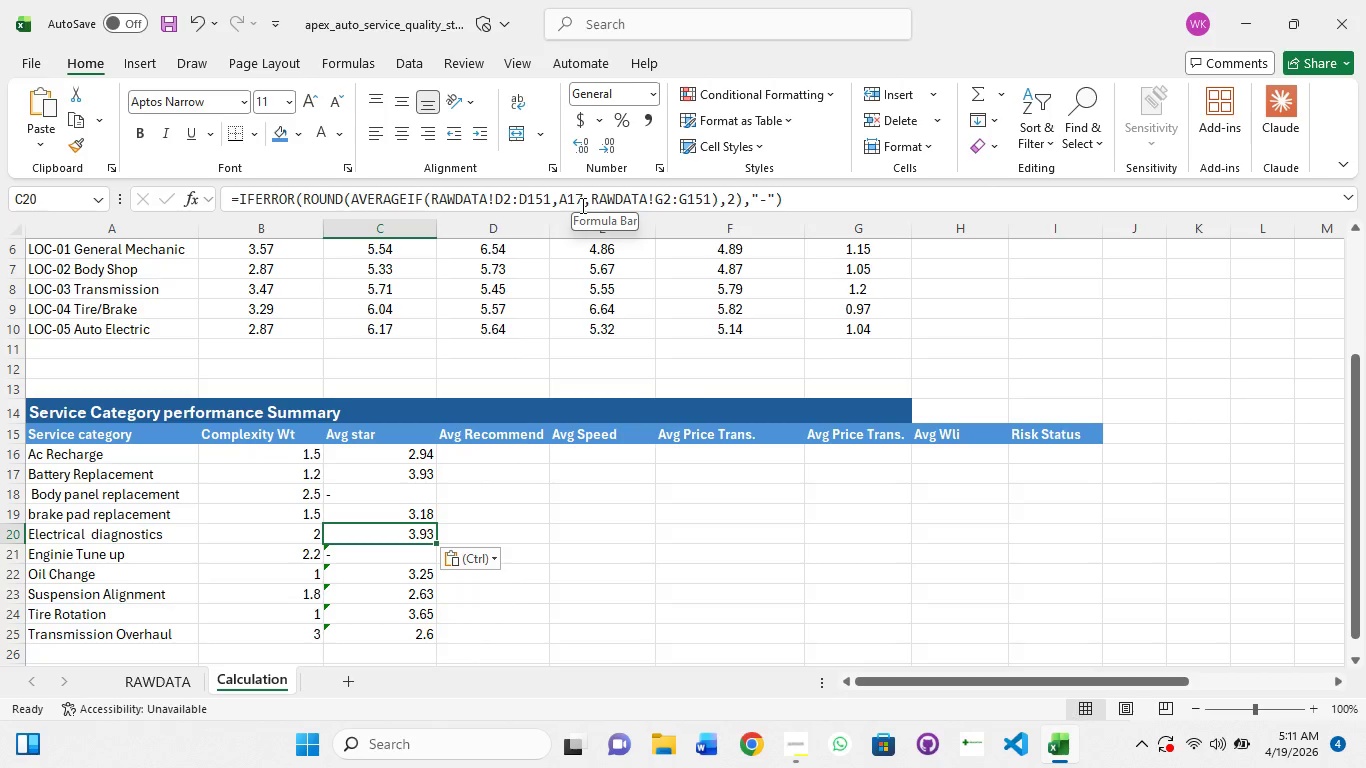 
wait(5.91)
 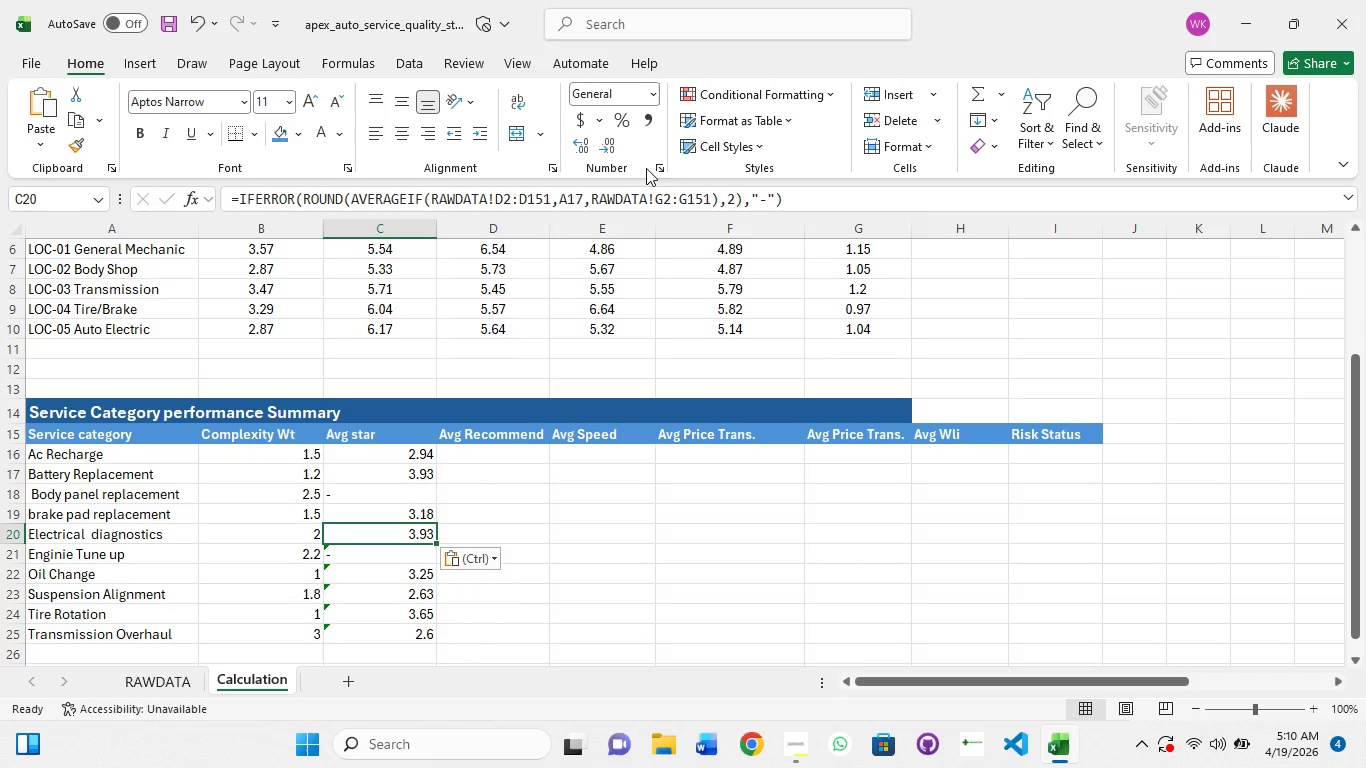 
left_click([581, 205])
 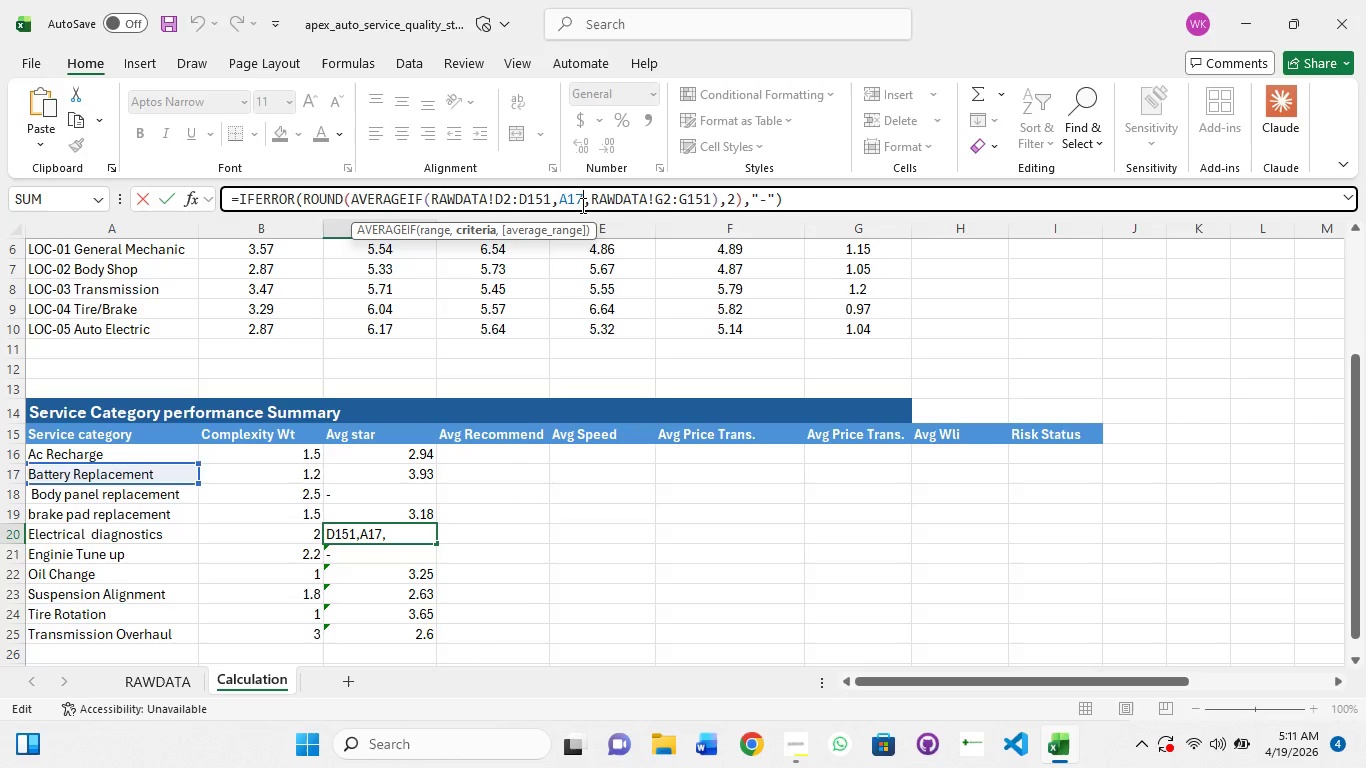 
key(Backspace)
type(2)
key(Backspace)
key(Backspace)
key(Backspace)
type(20)
 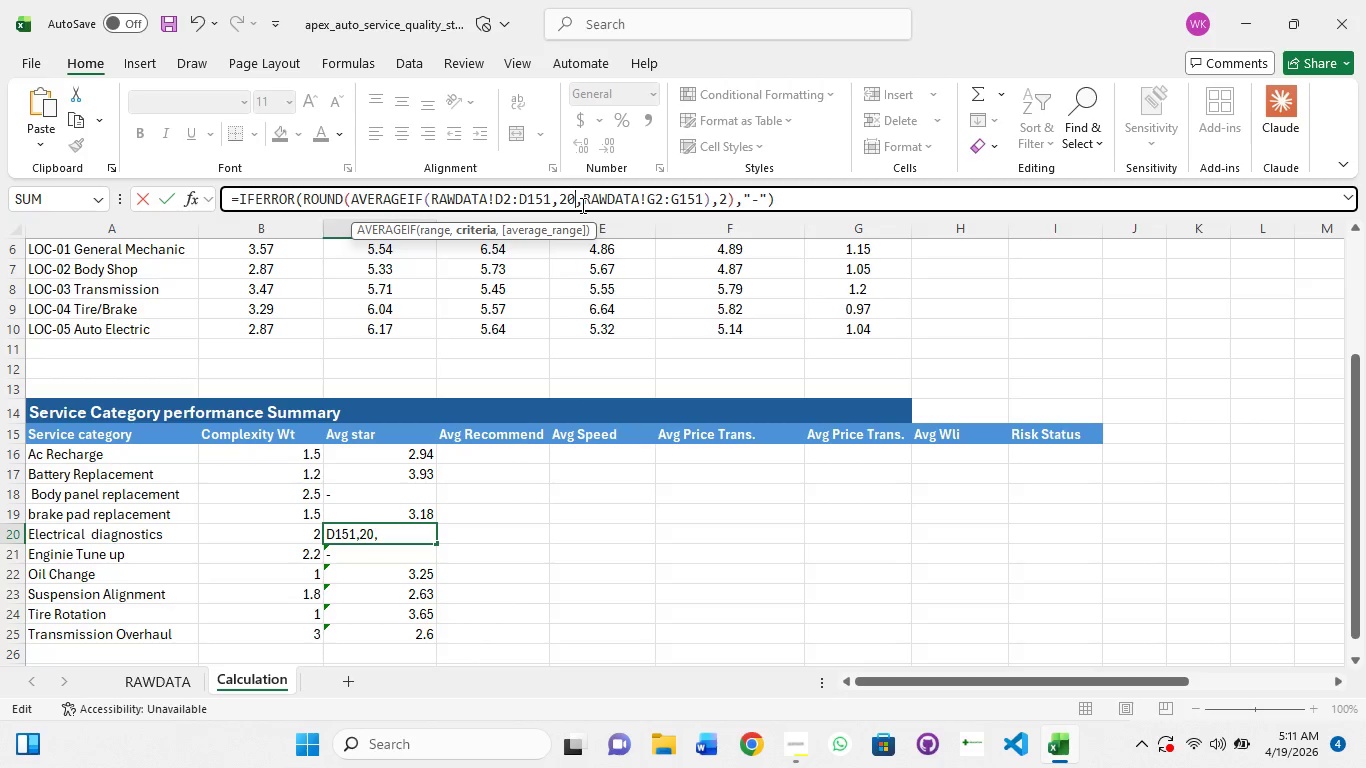 
key(Enter)
 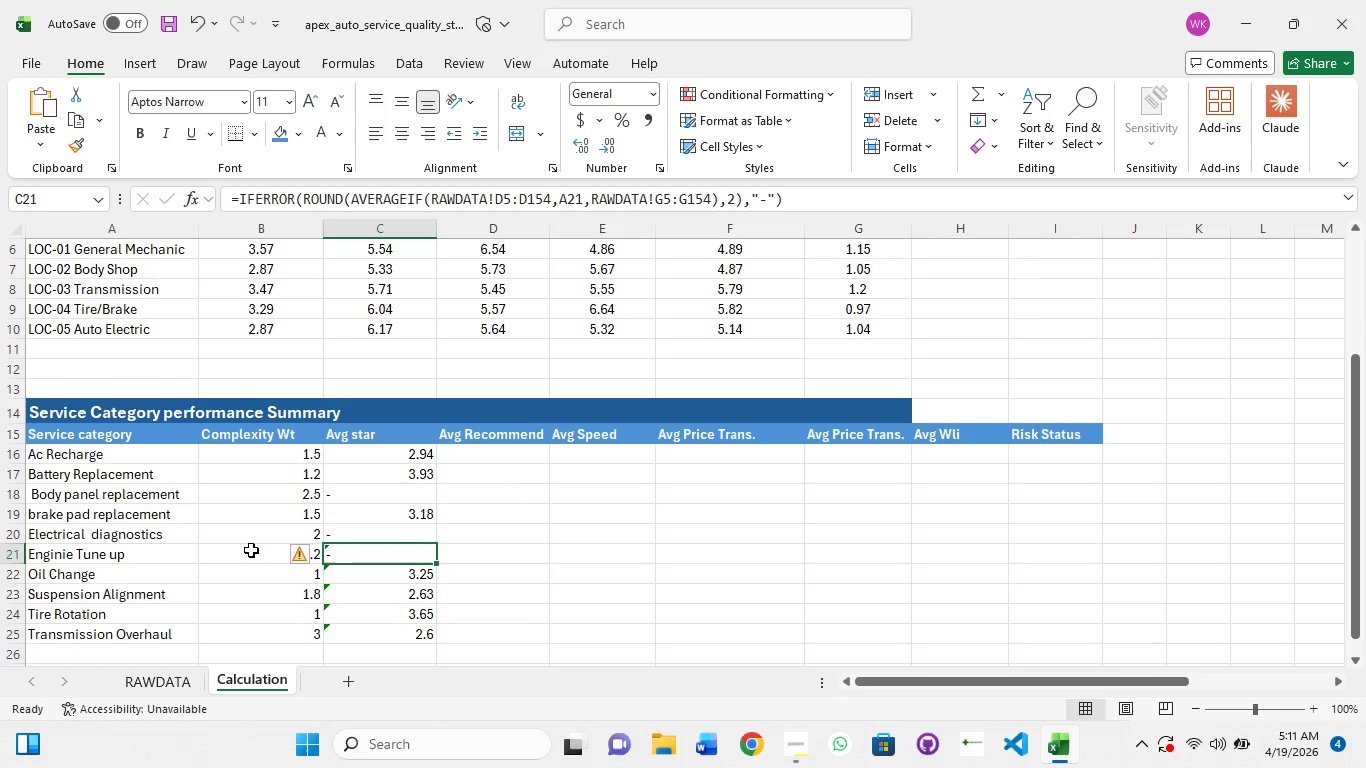 
left_click([380, 528])
 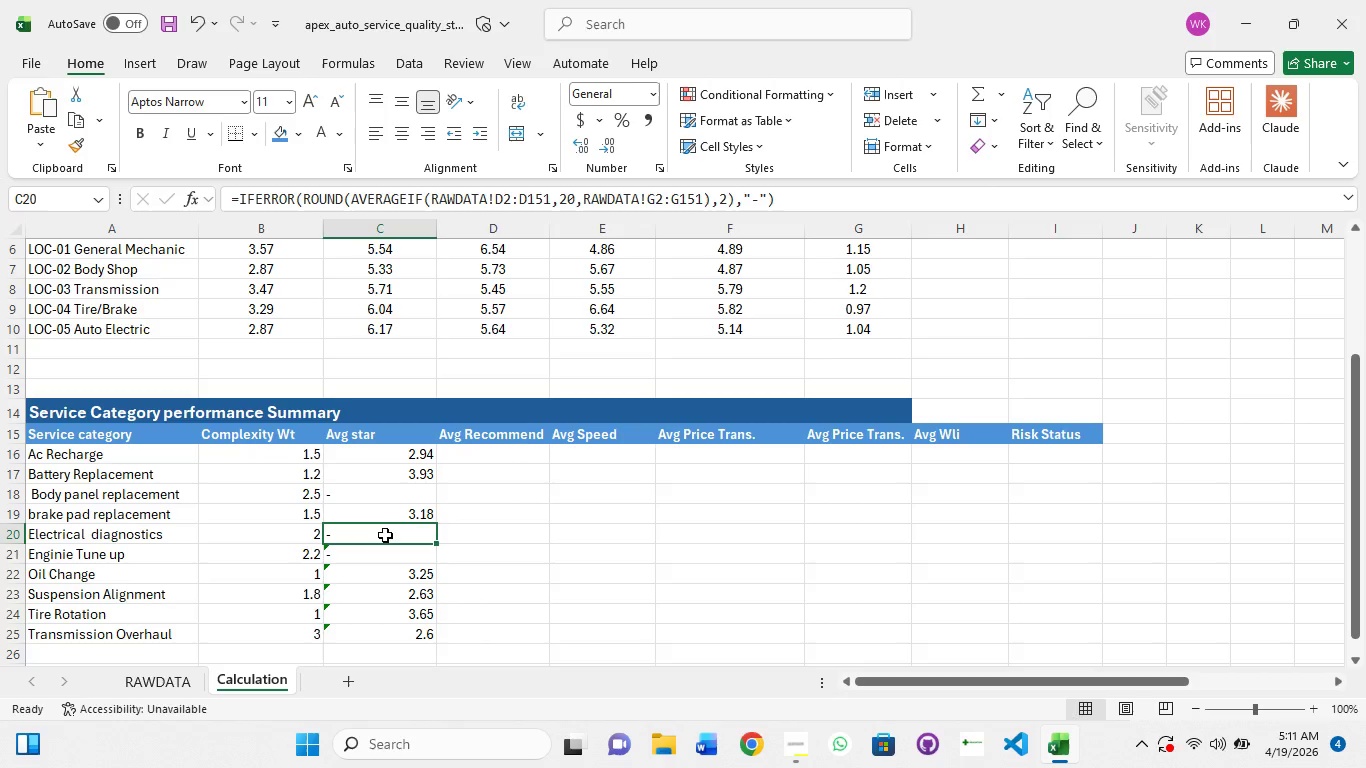 
wait(7.66)
 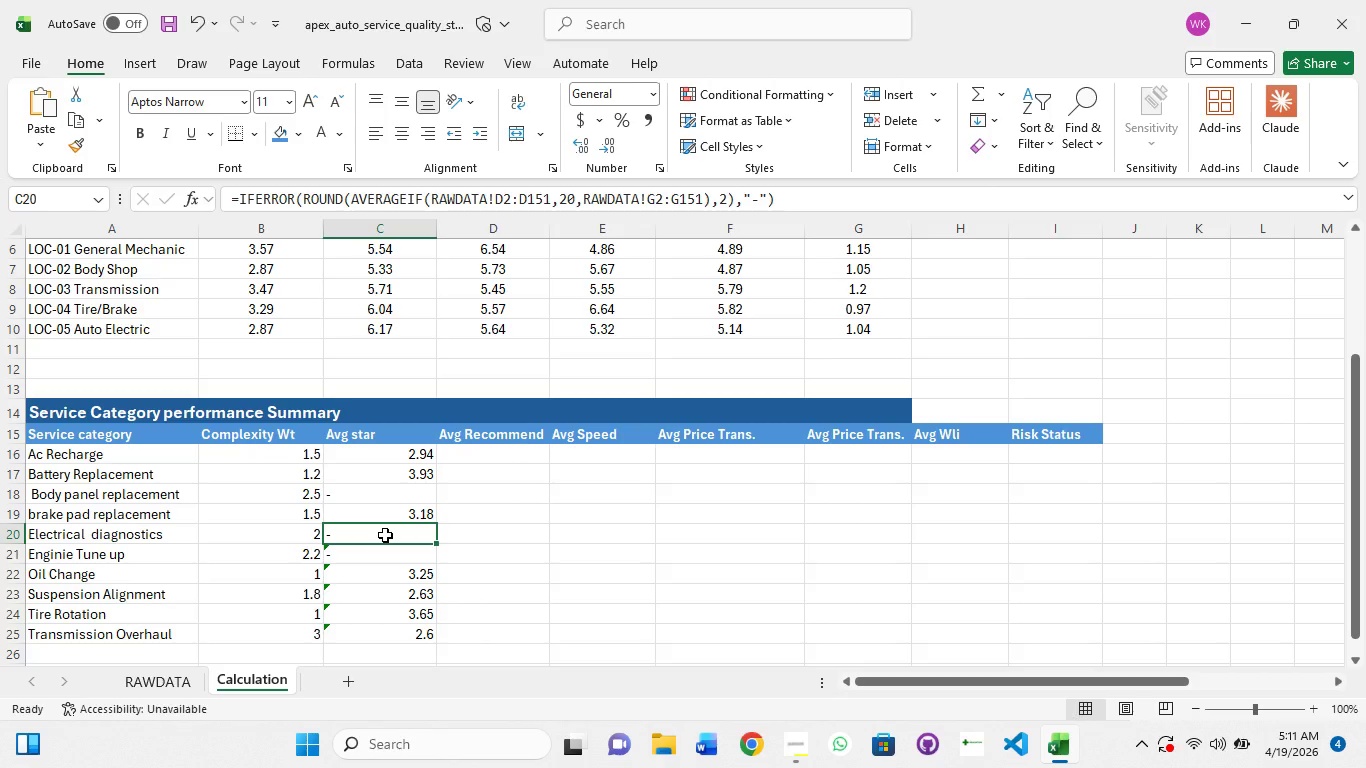 
left_click([561, 203])
 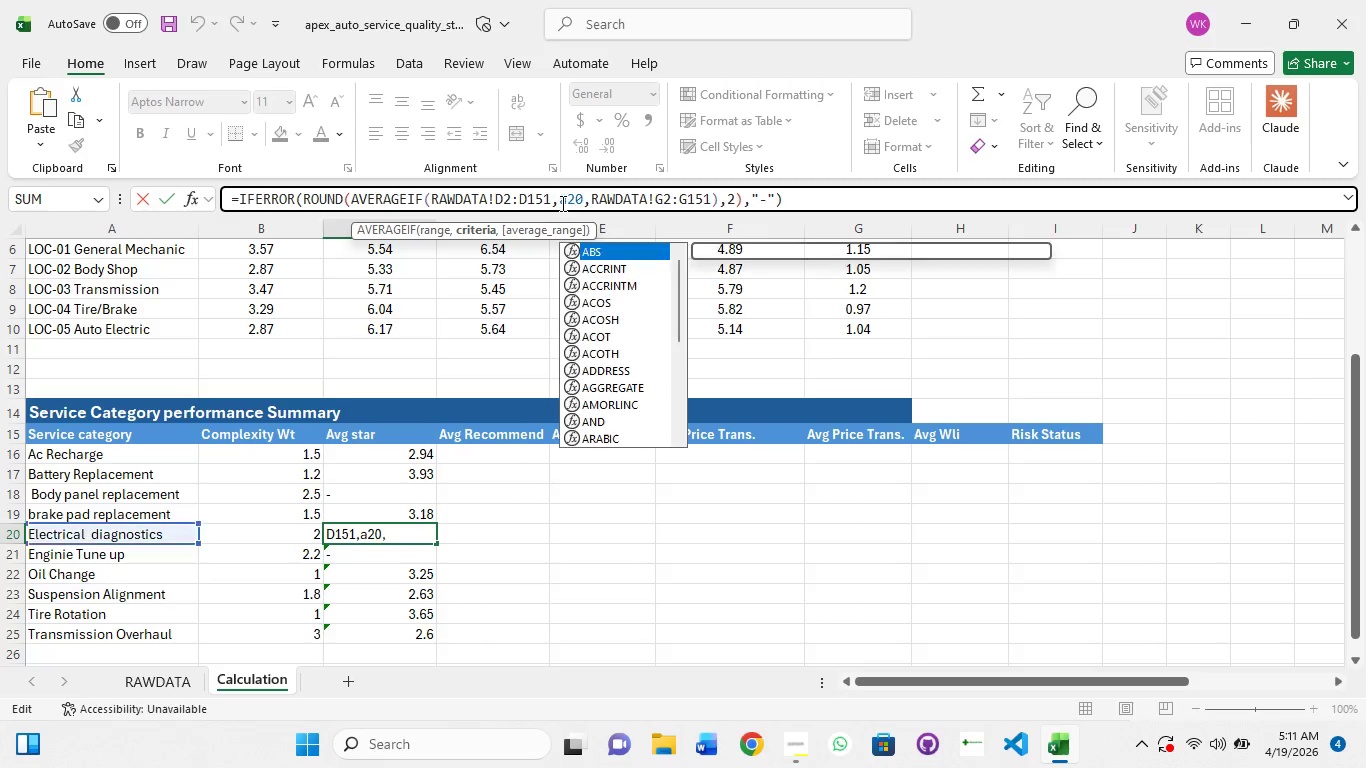 
key(A)
 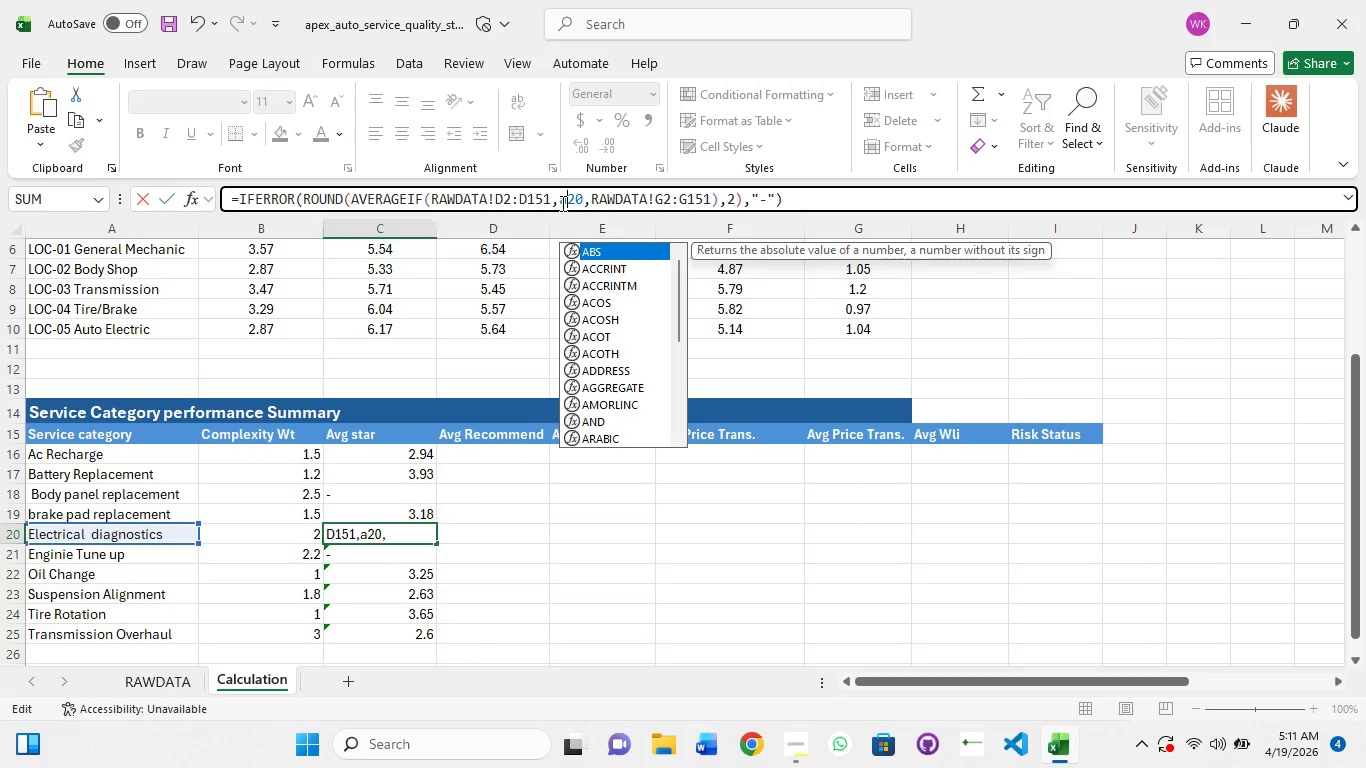 
key(Enter)
 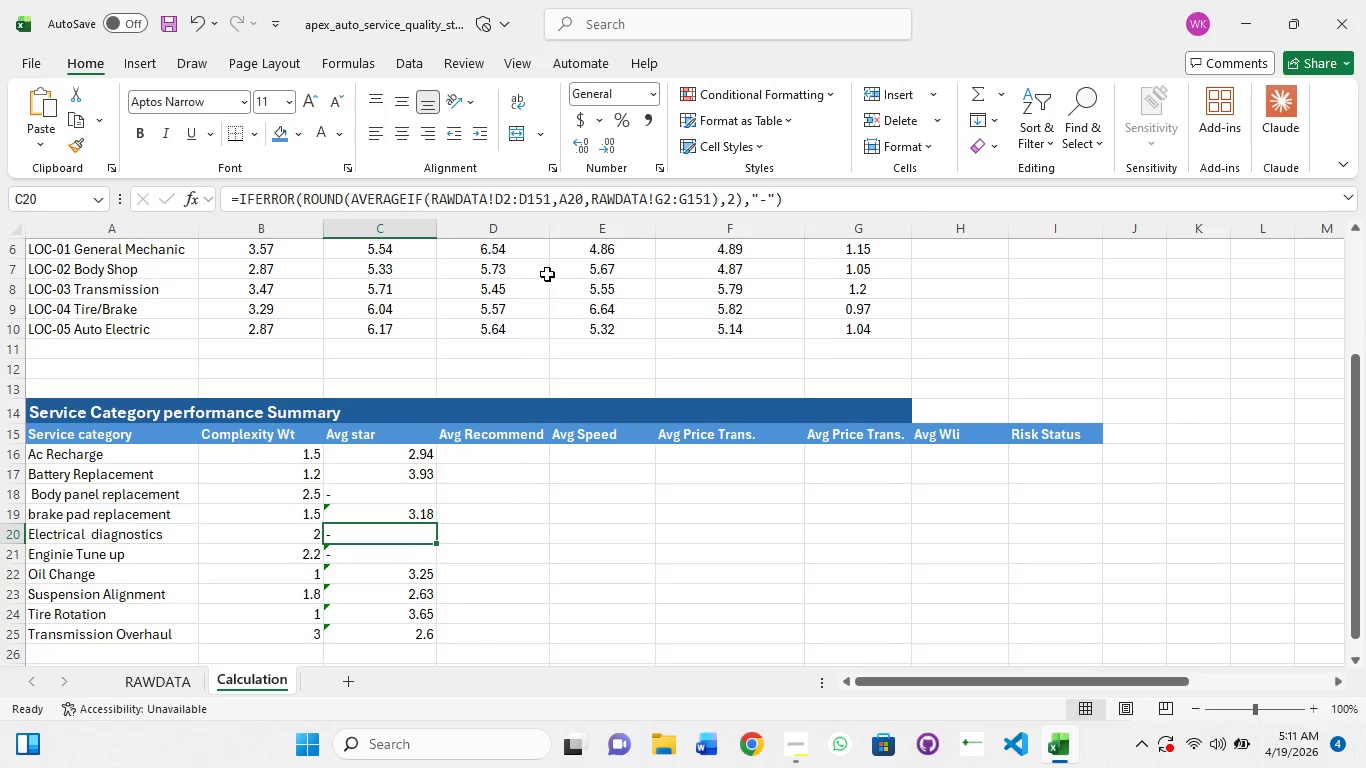 
wait(7.44)
 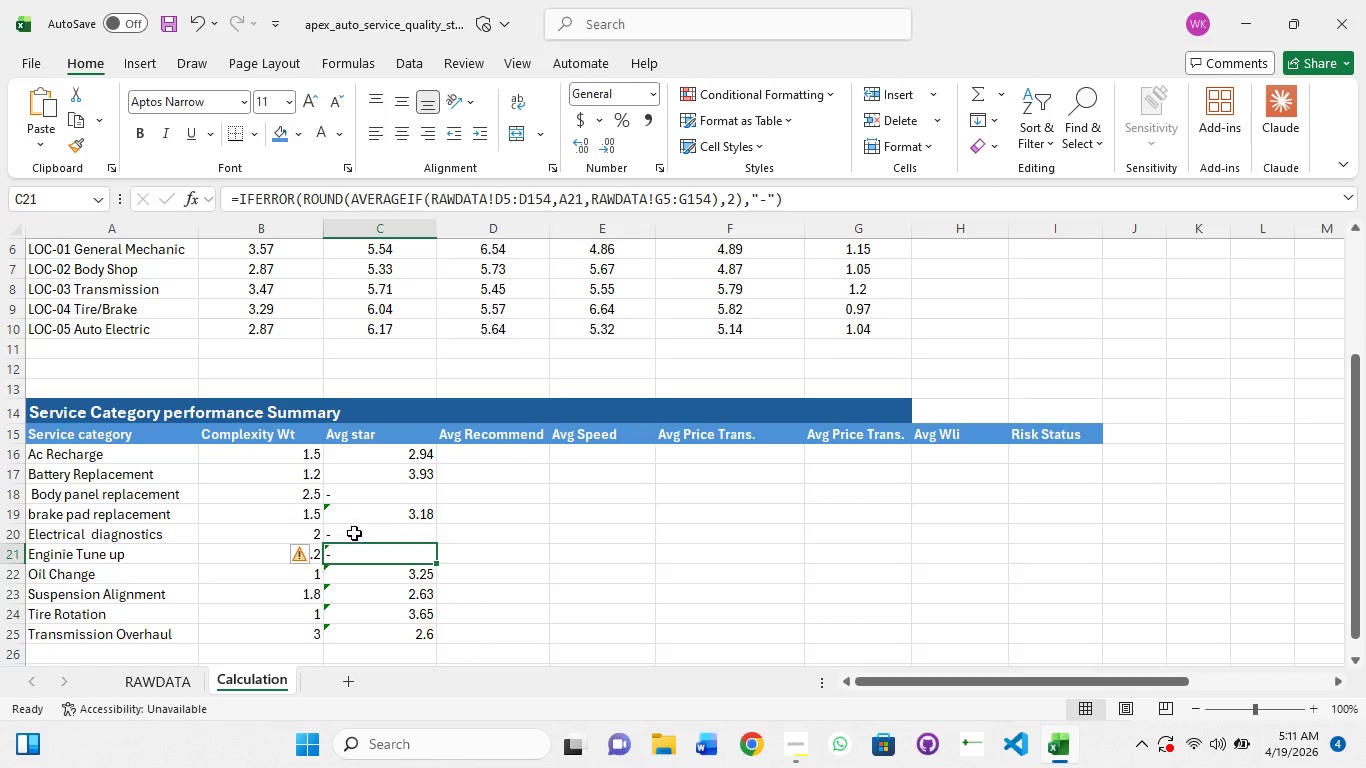 
left_click([585, 201])
 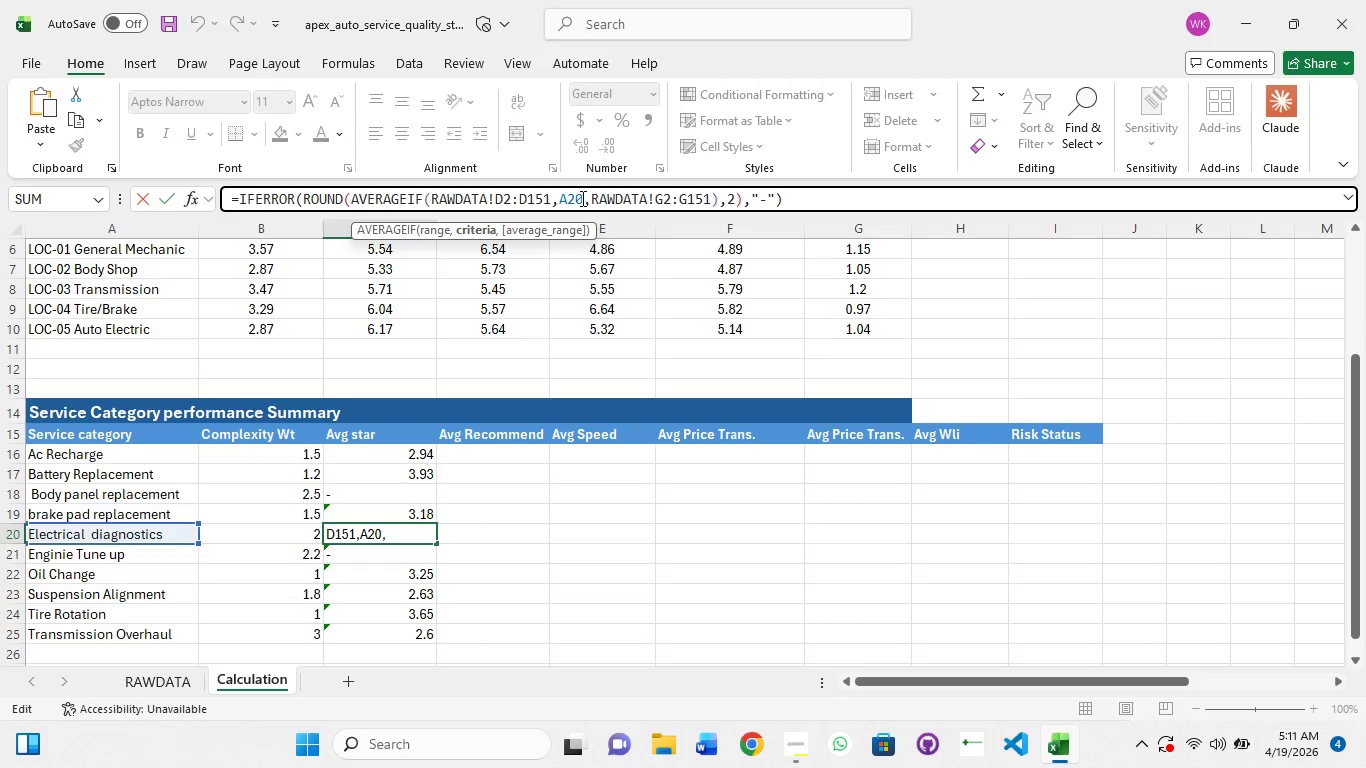 
key(Backspace)
key(Backspace)
key(Backspace)
type("Electrical Diagnostics")
 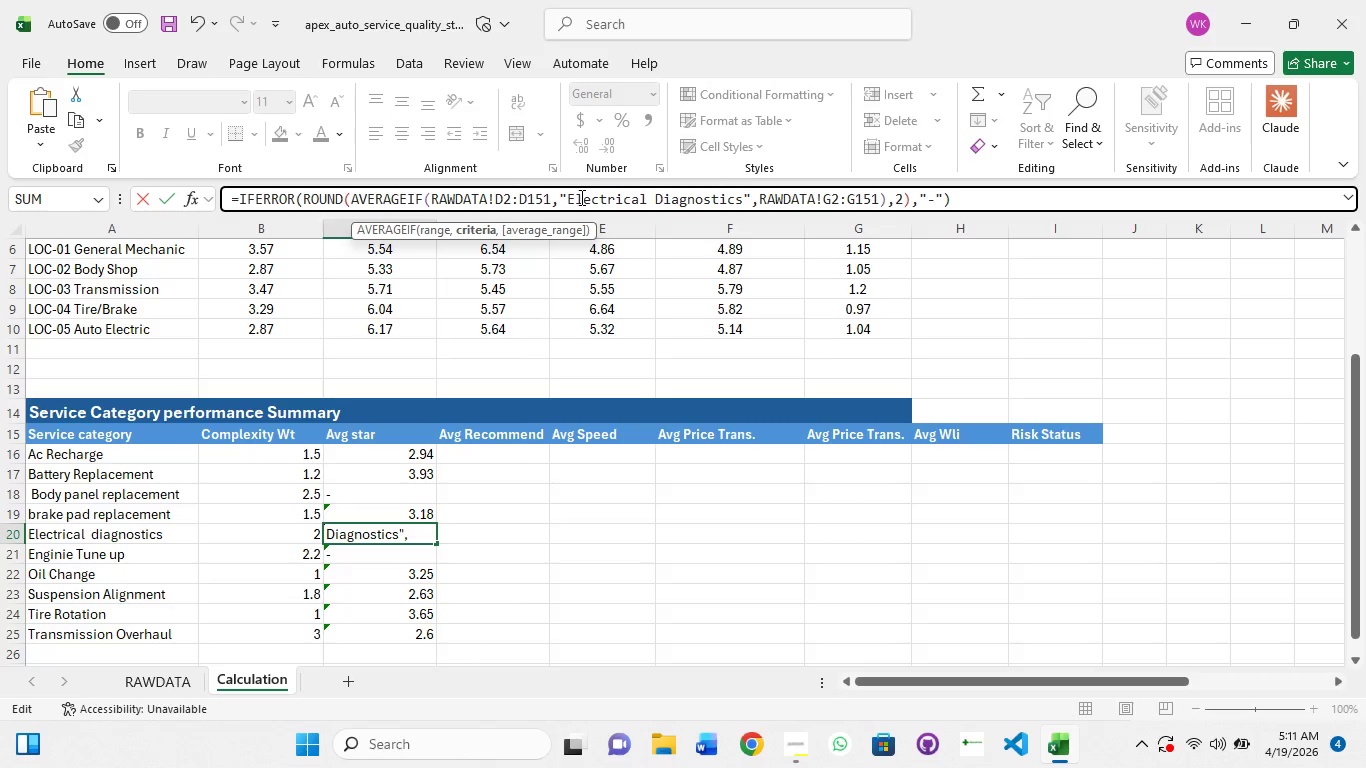 
key(Enter)
 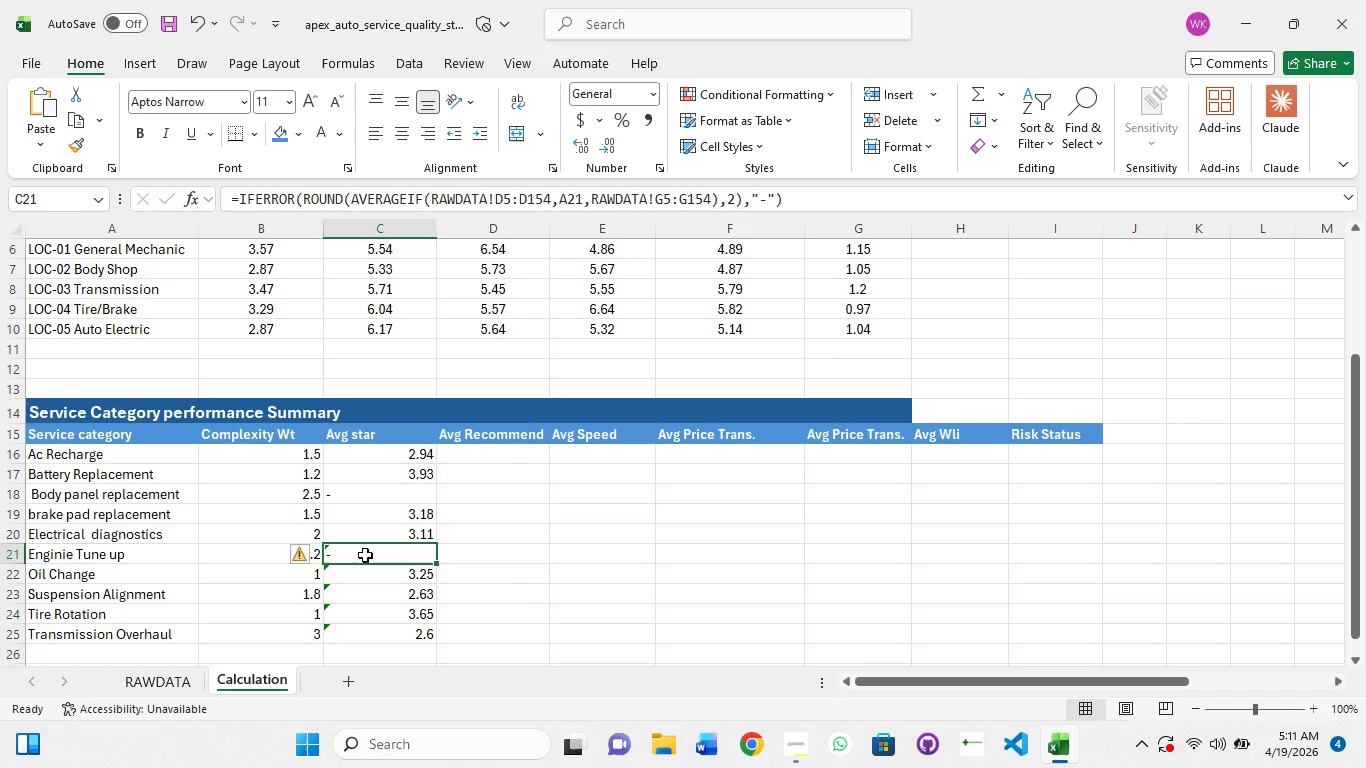 
left_click([365, 555])
 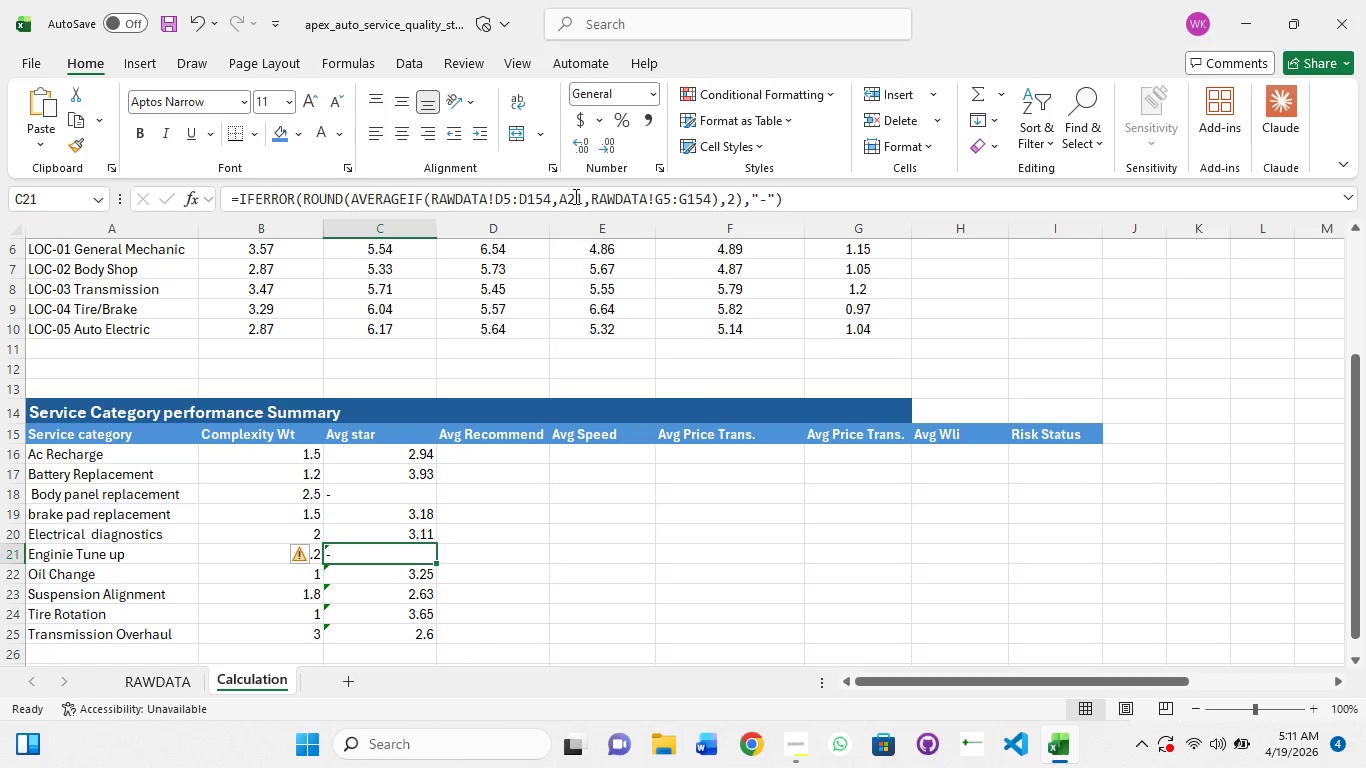 
wait(5.2)
 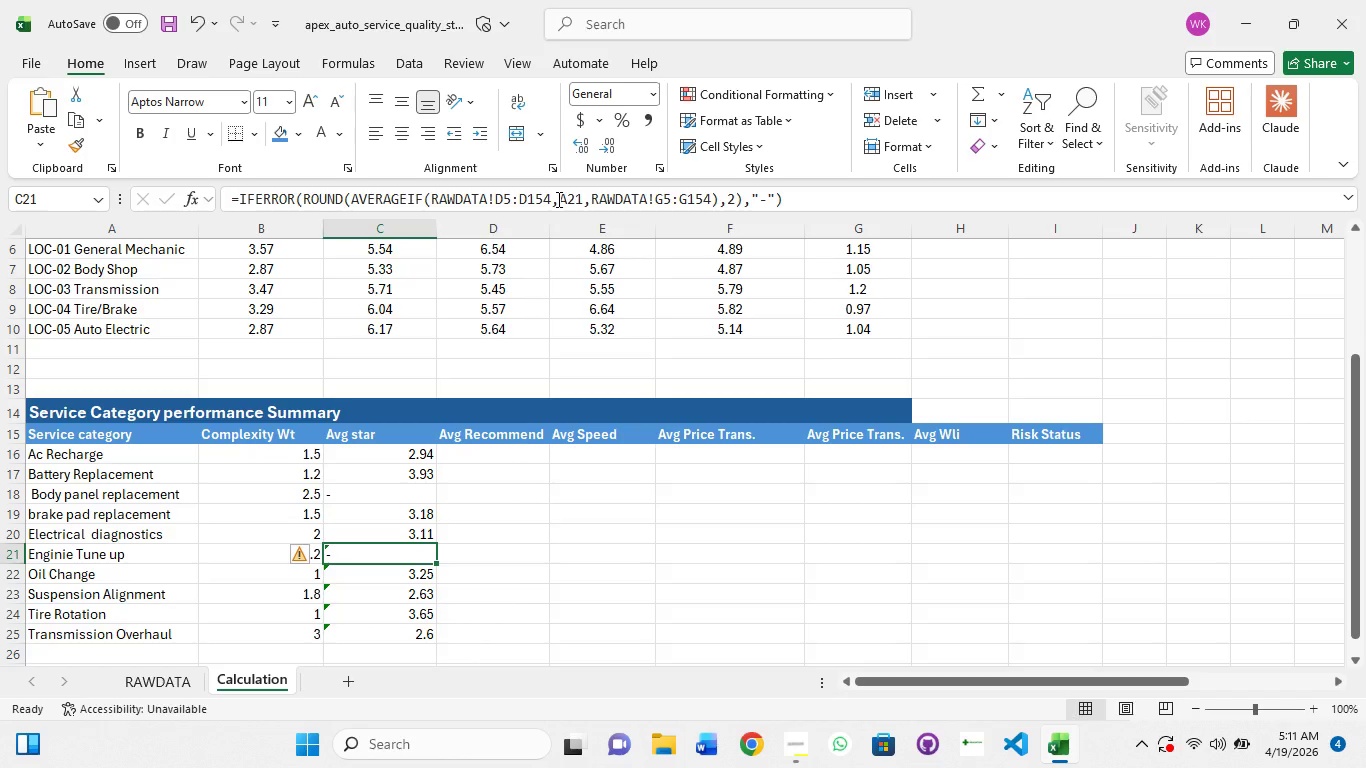 
left_click([581, 203])
 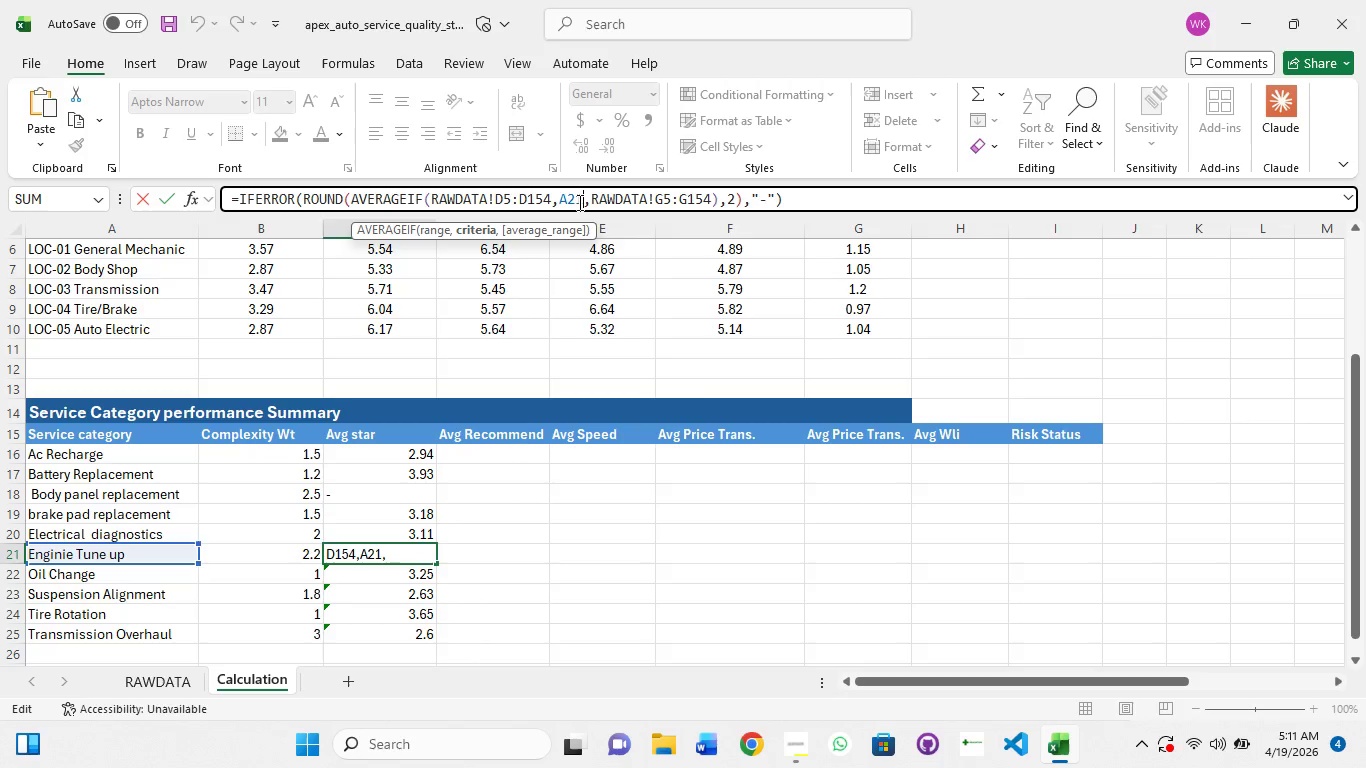 
key(Backspace)
 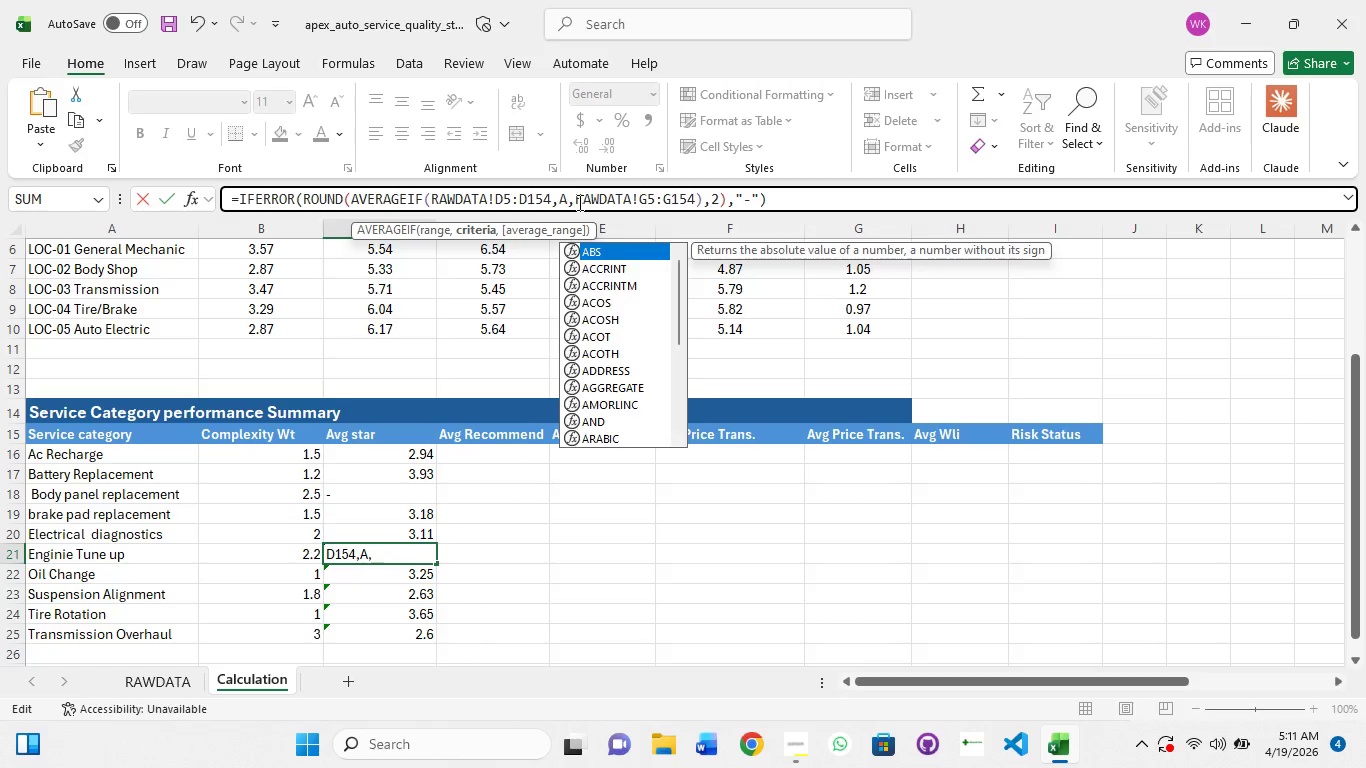 
key(Backspace)
 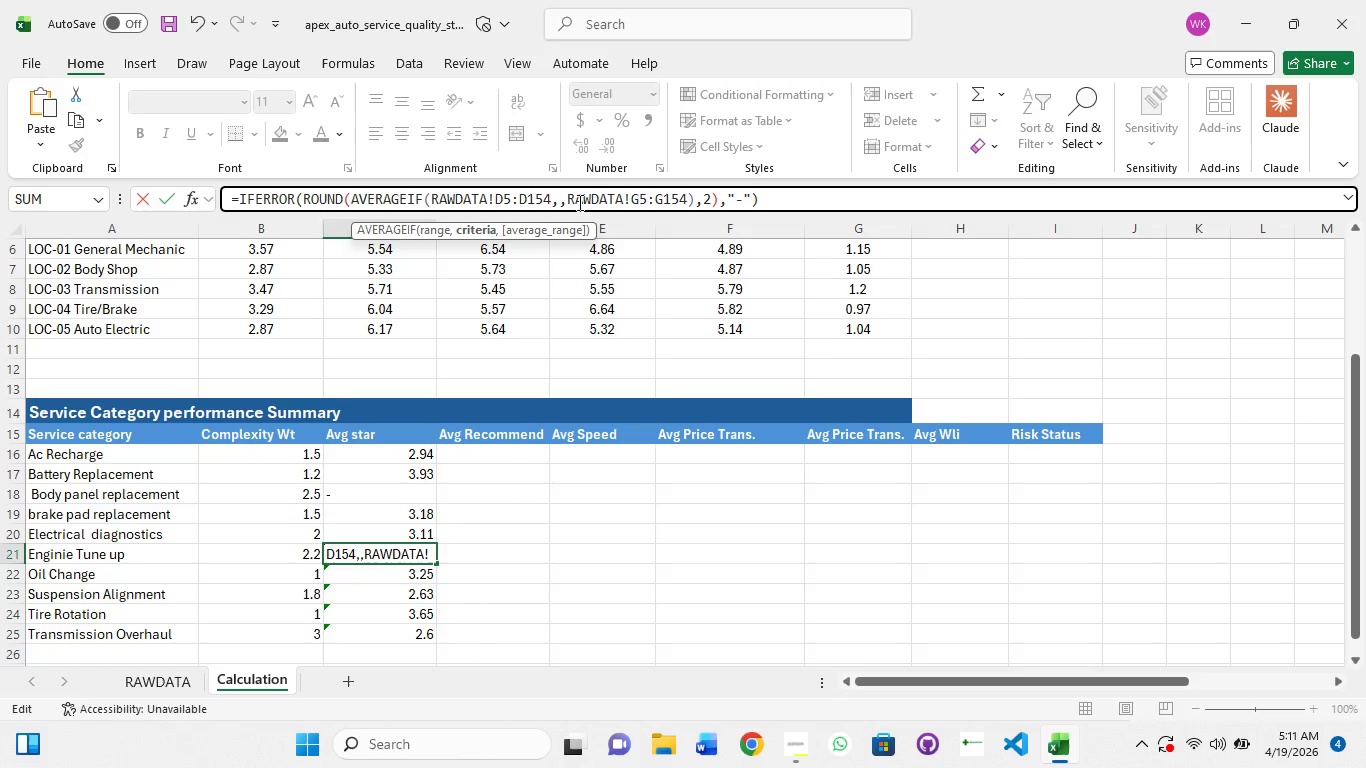 
key(Backspace)
 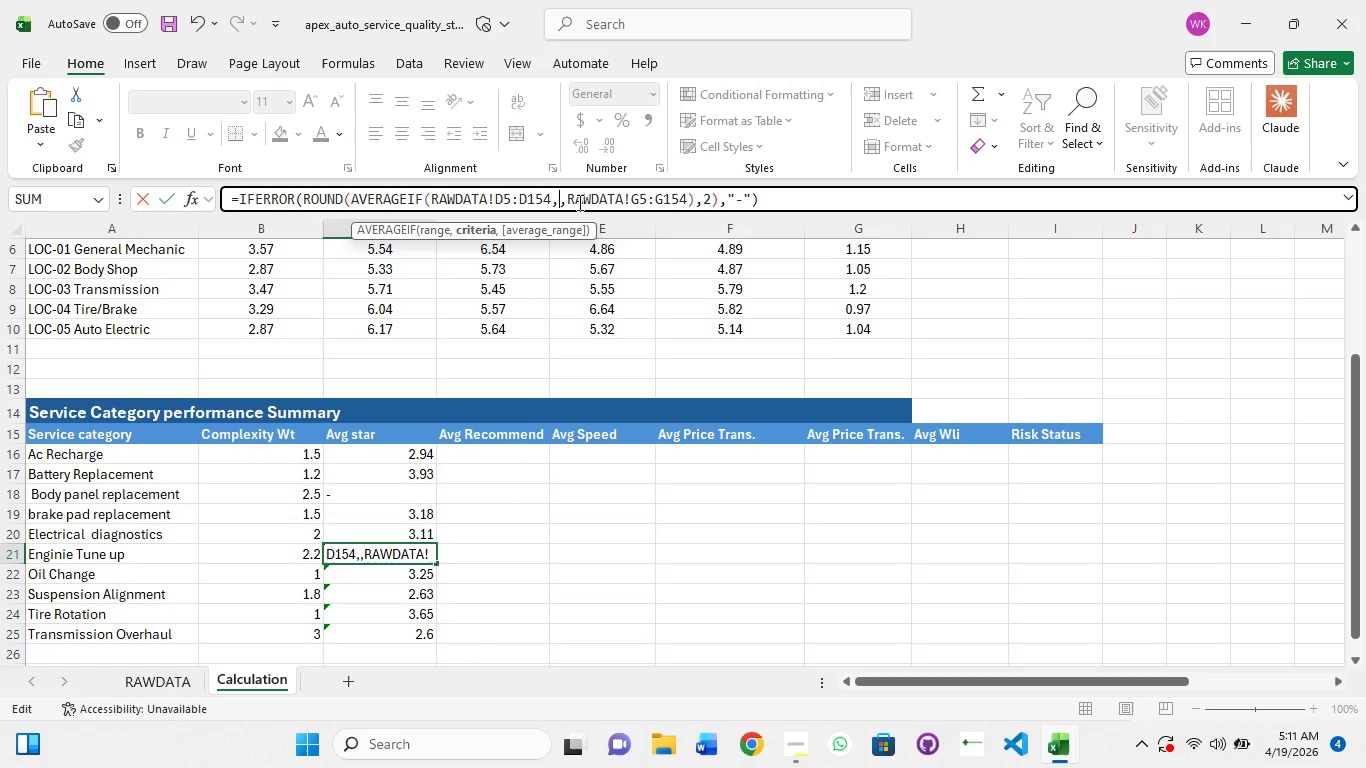 
key(Shift+Quote)
 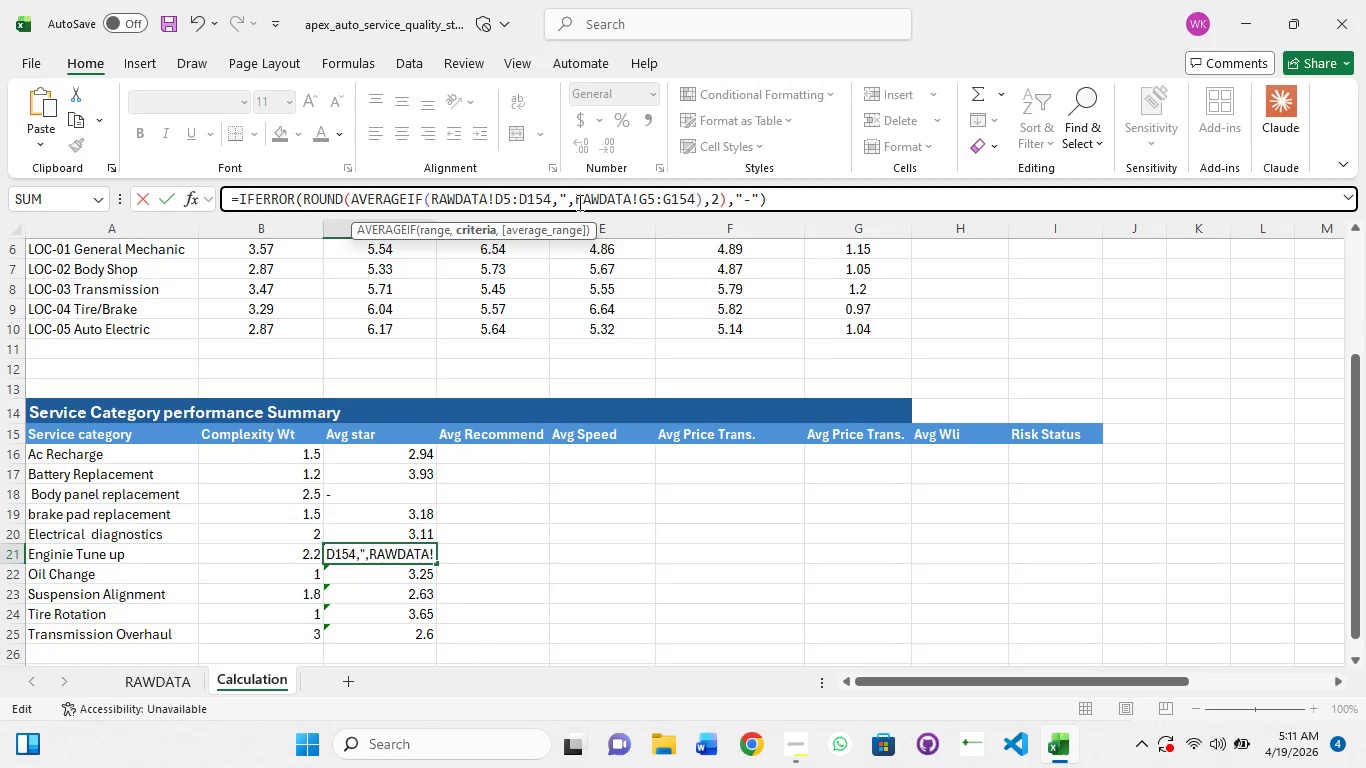 
hold_key(key=ShiftRight, duration=1.5)
 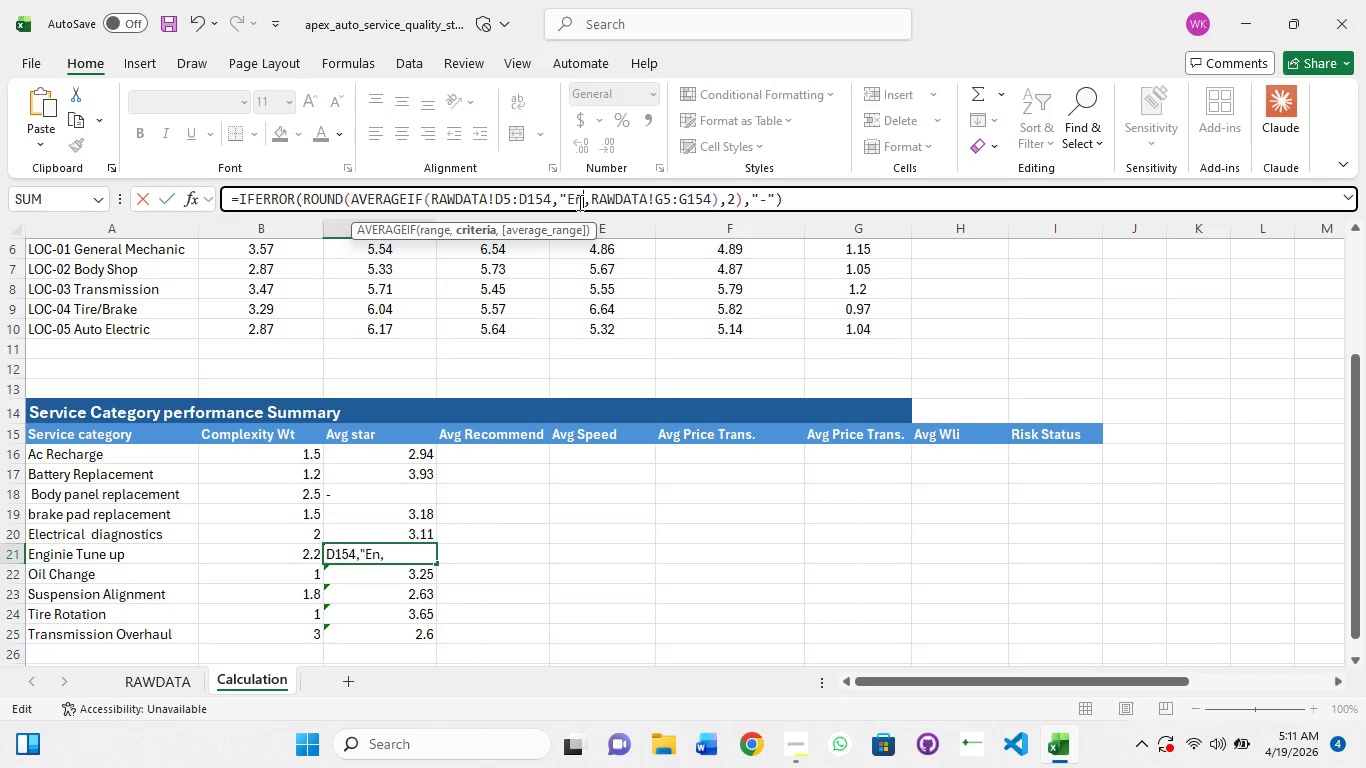 
type(Engine Tune up)
 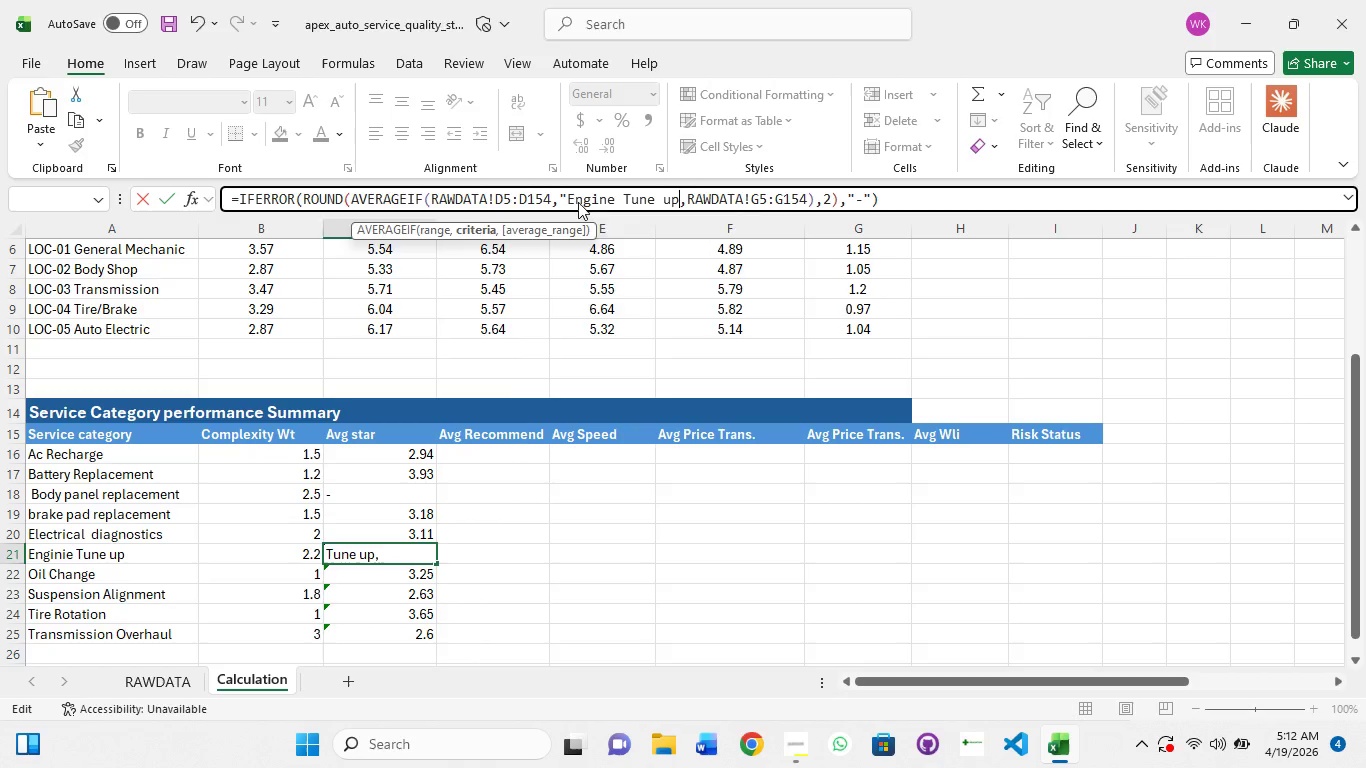 
key(Enter)
 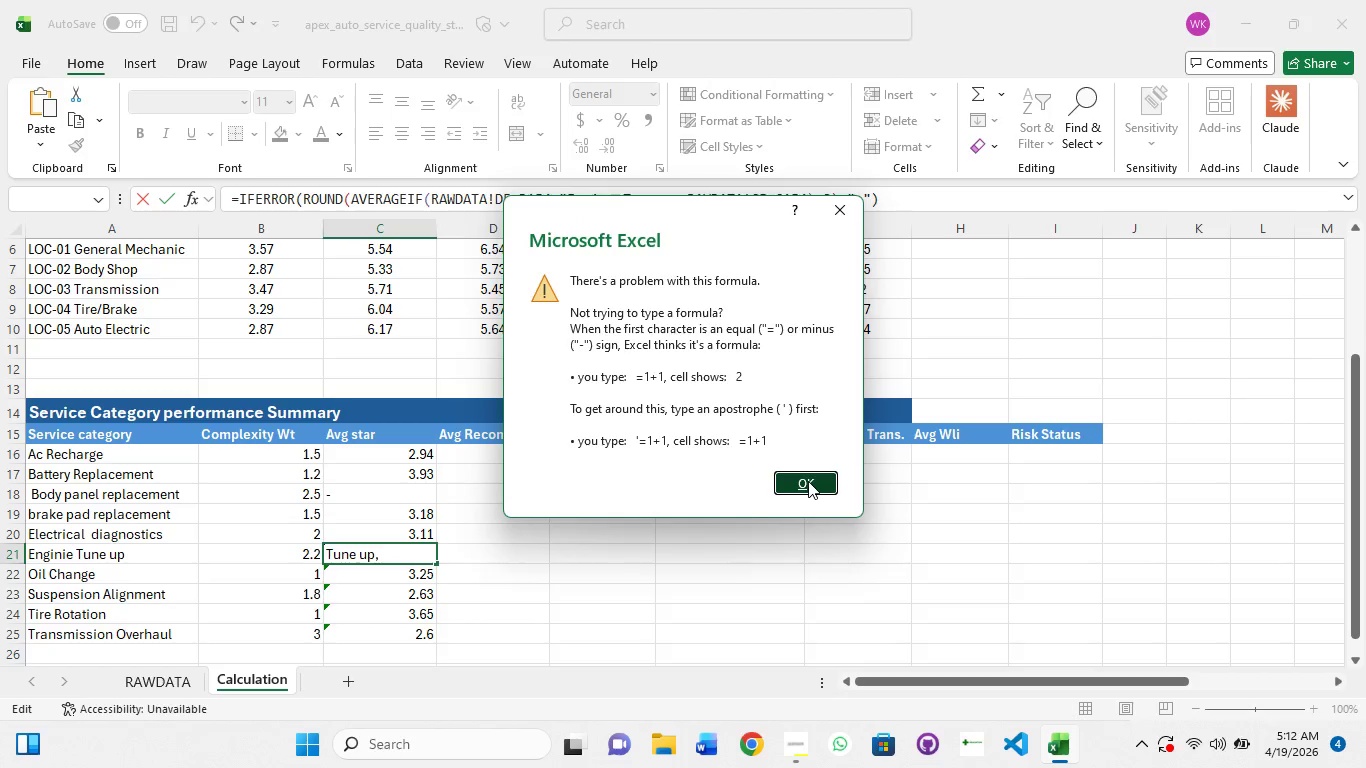 
left_click([808, 481])
 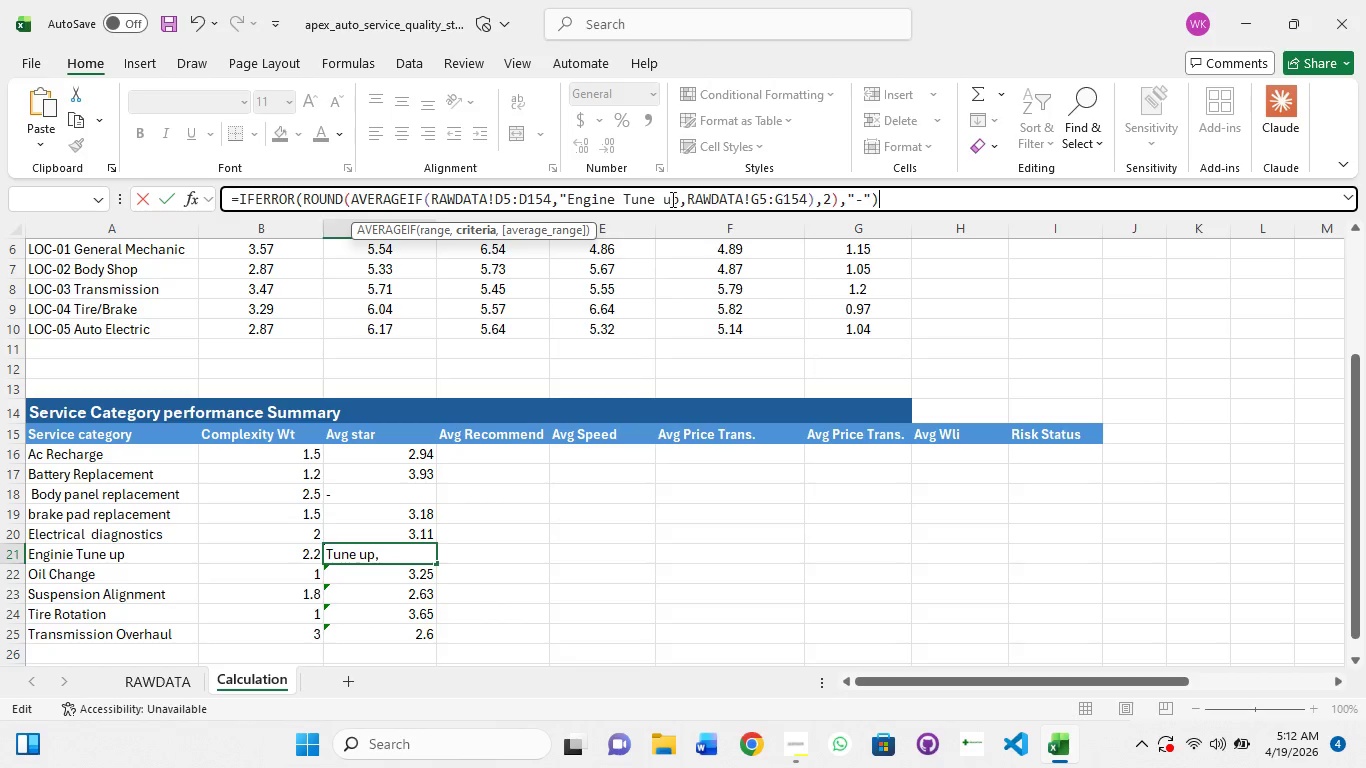 
left_click([681, 201])
 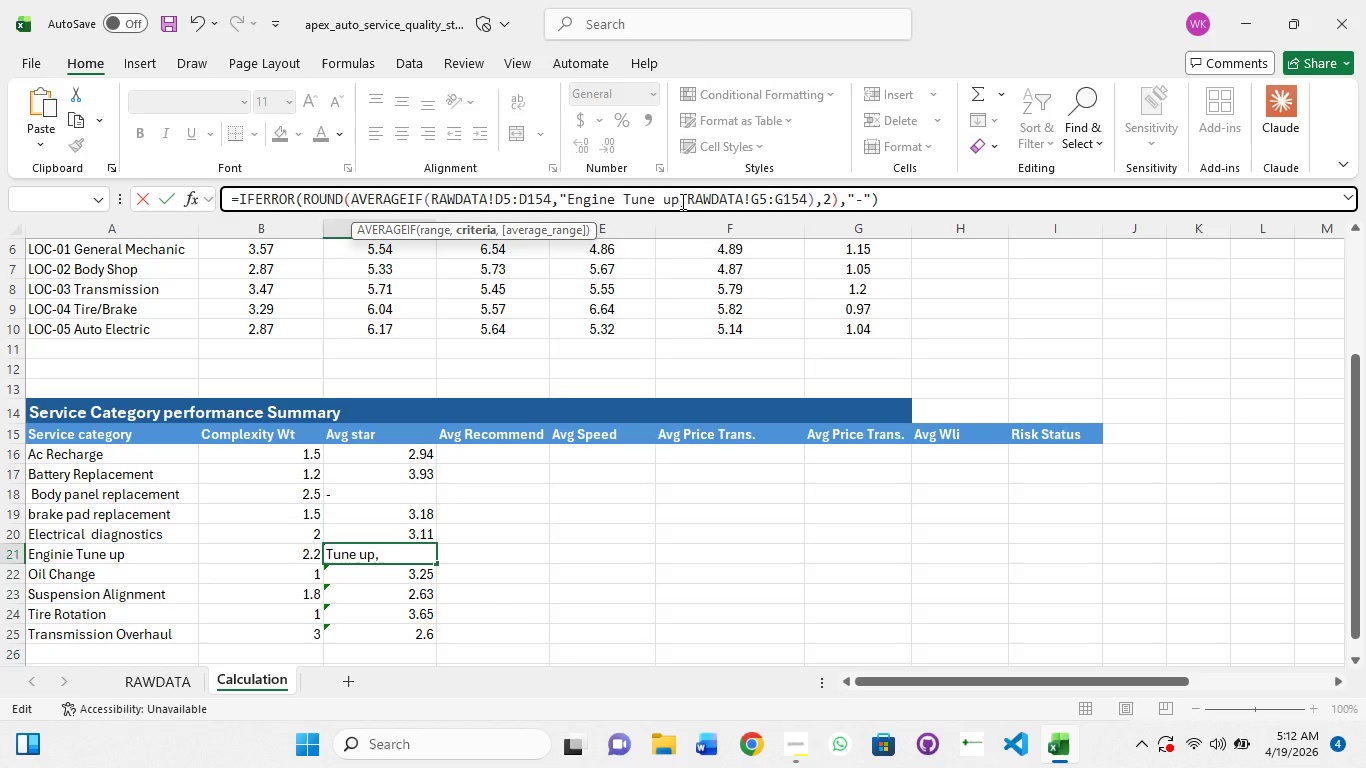 
key(Shift+ShiftRight)
 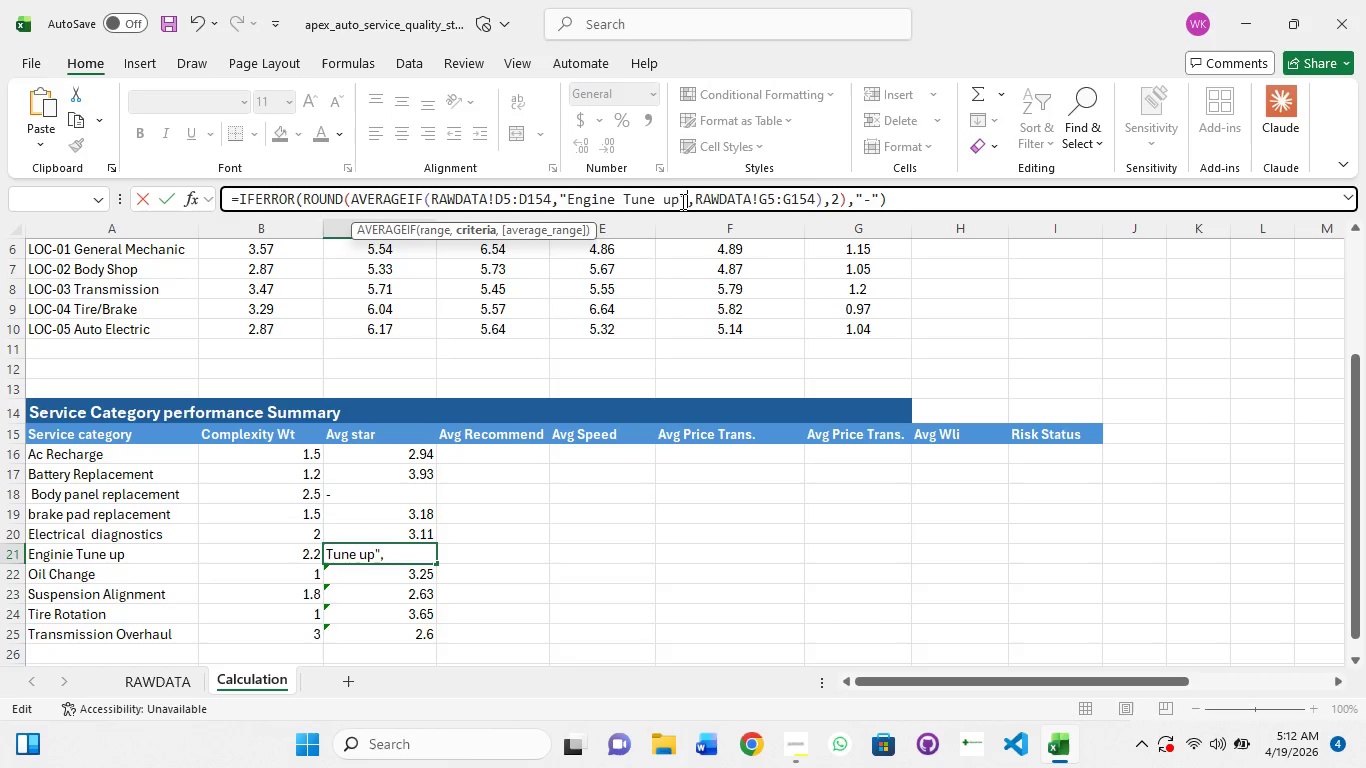 
key(Shift+Quote)
 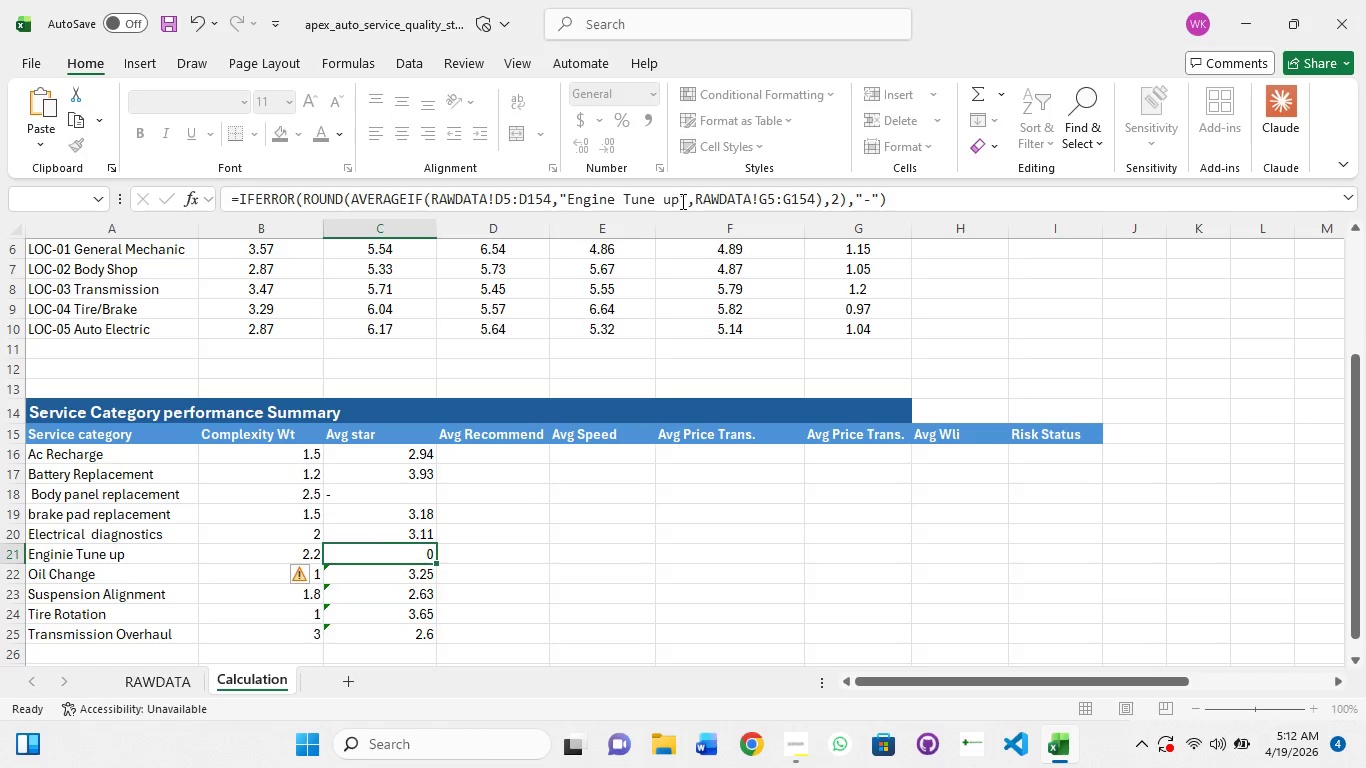 
key(Enter)
 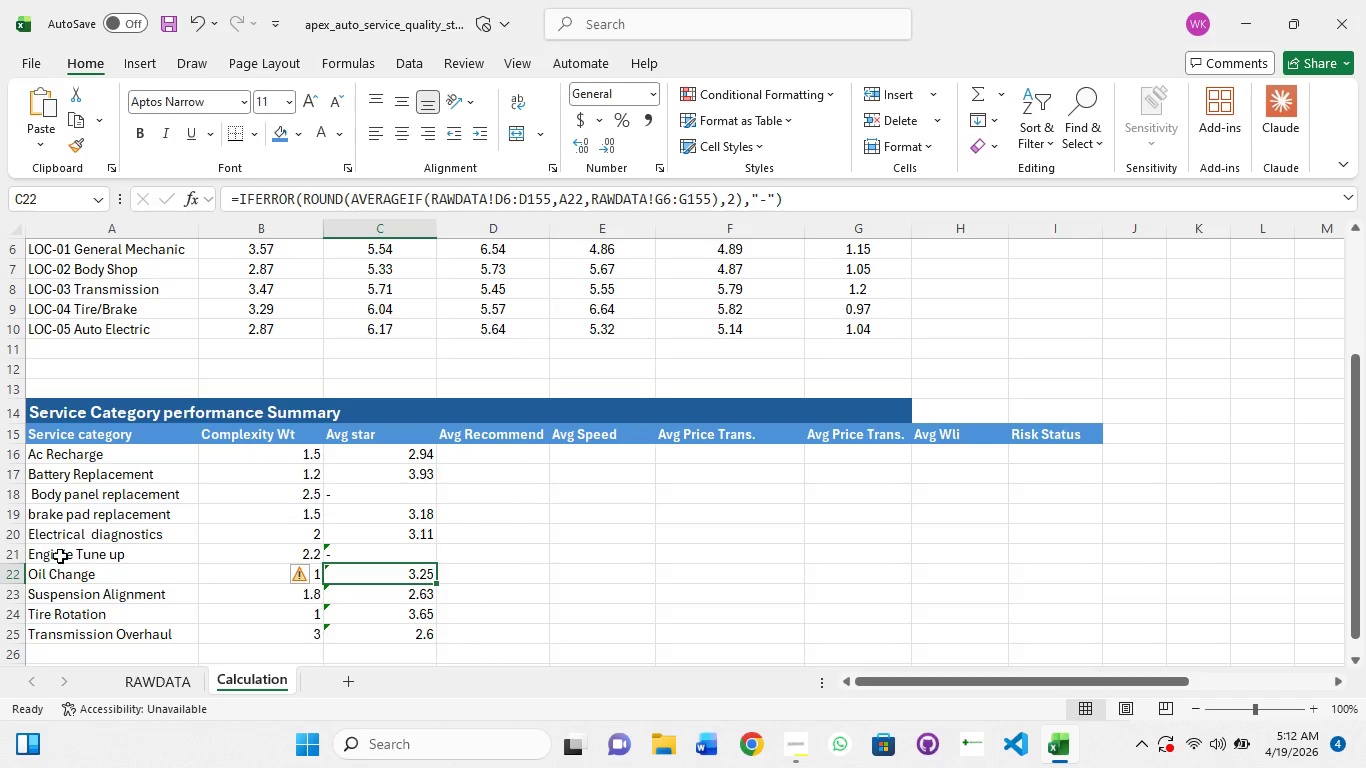 
double_click([60, 556])
 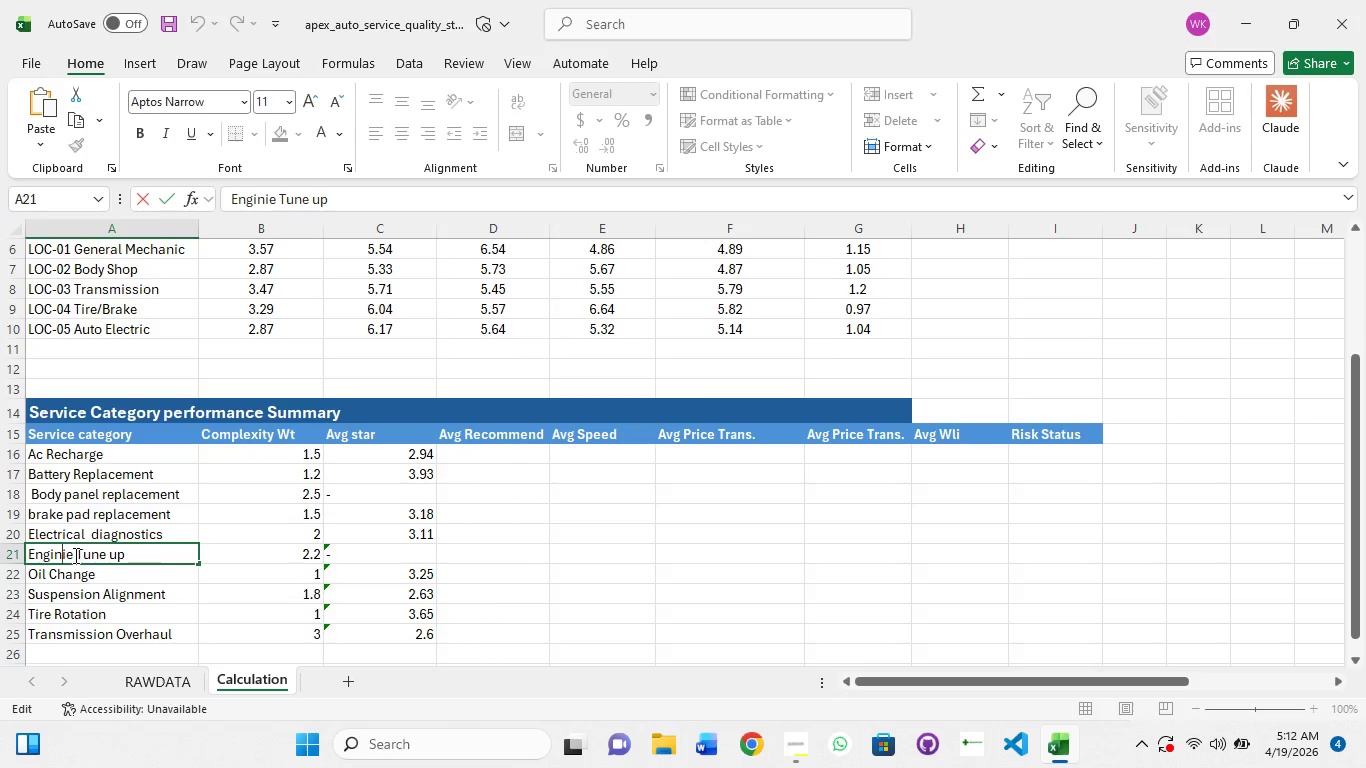 
left_click([74, 555])
 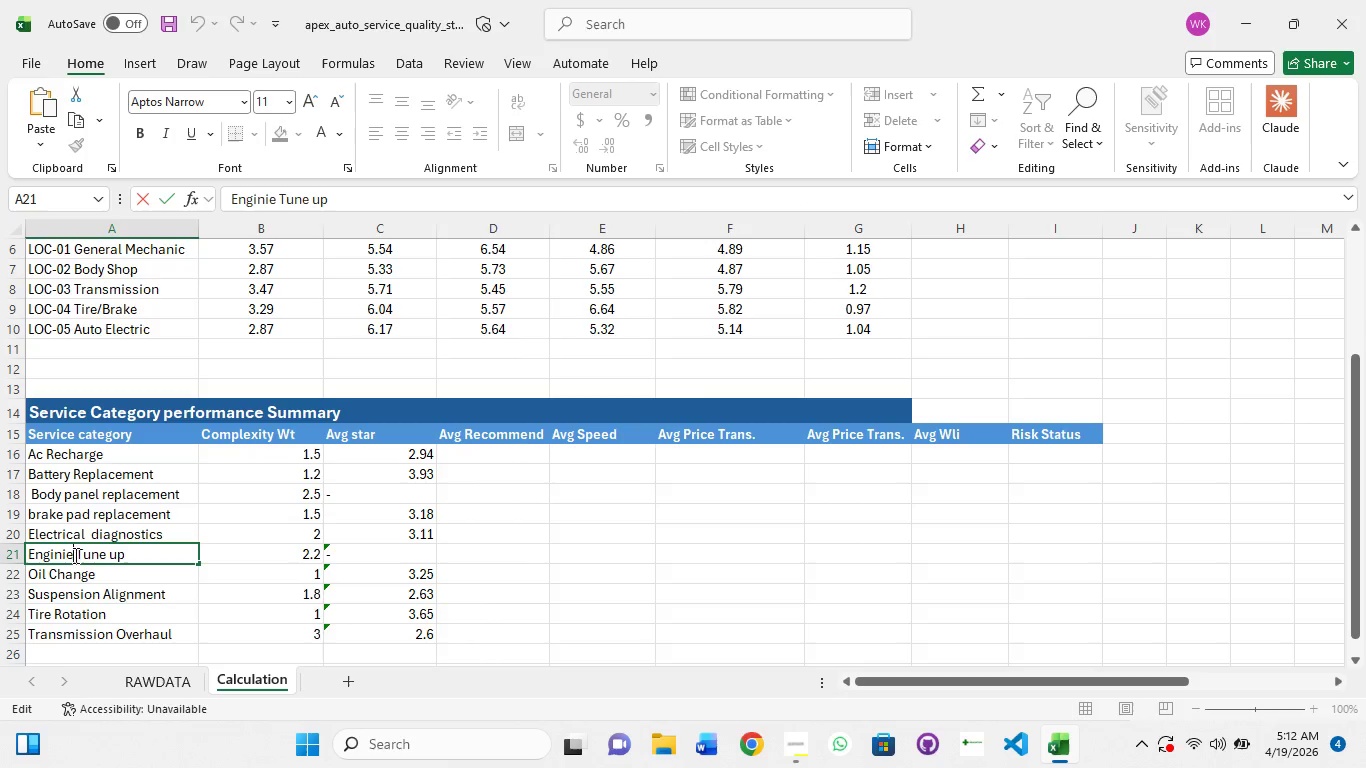 
key(Backspace)
 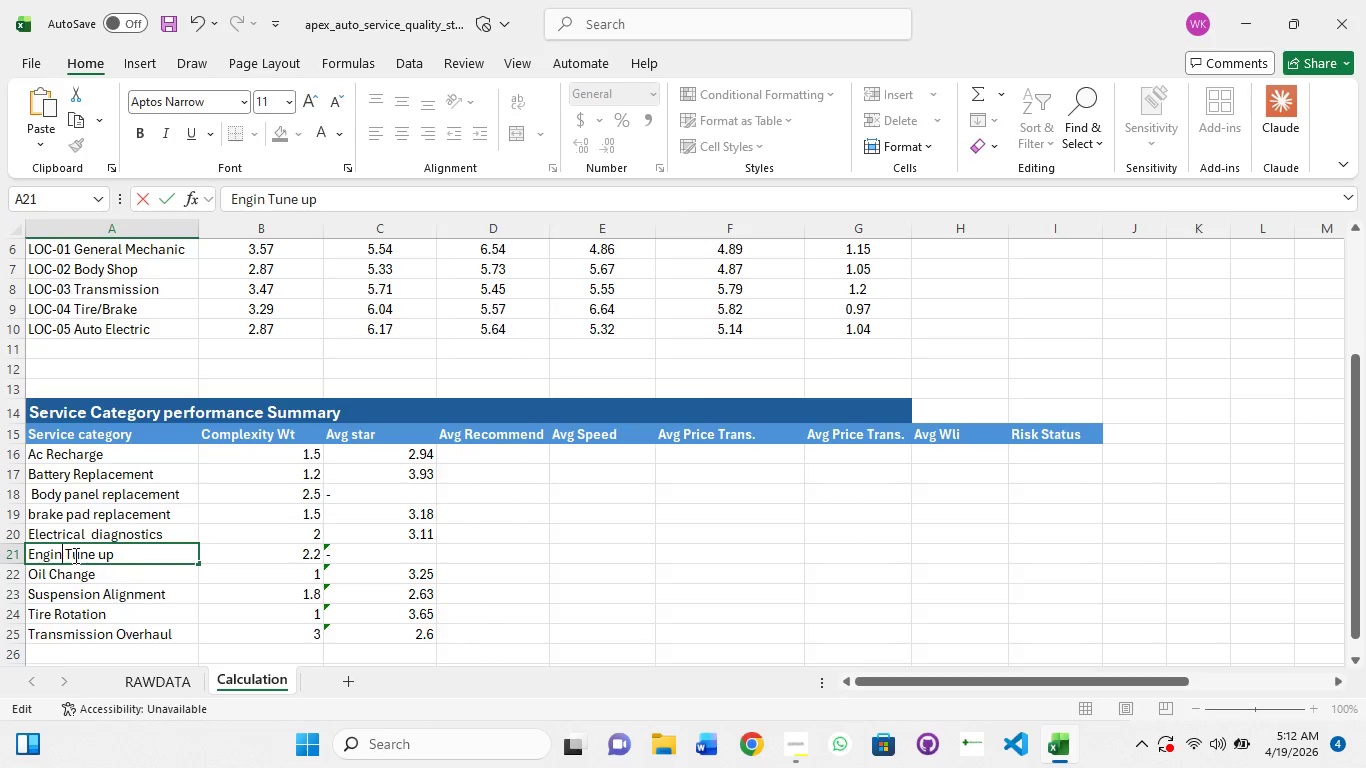 
key(Backspace)
 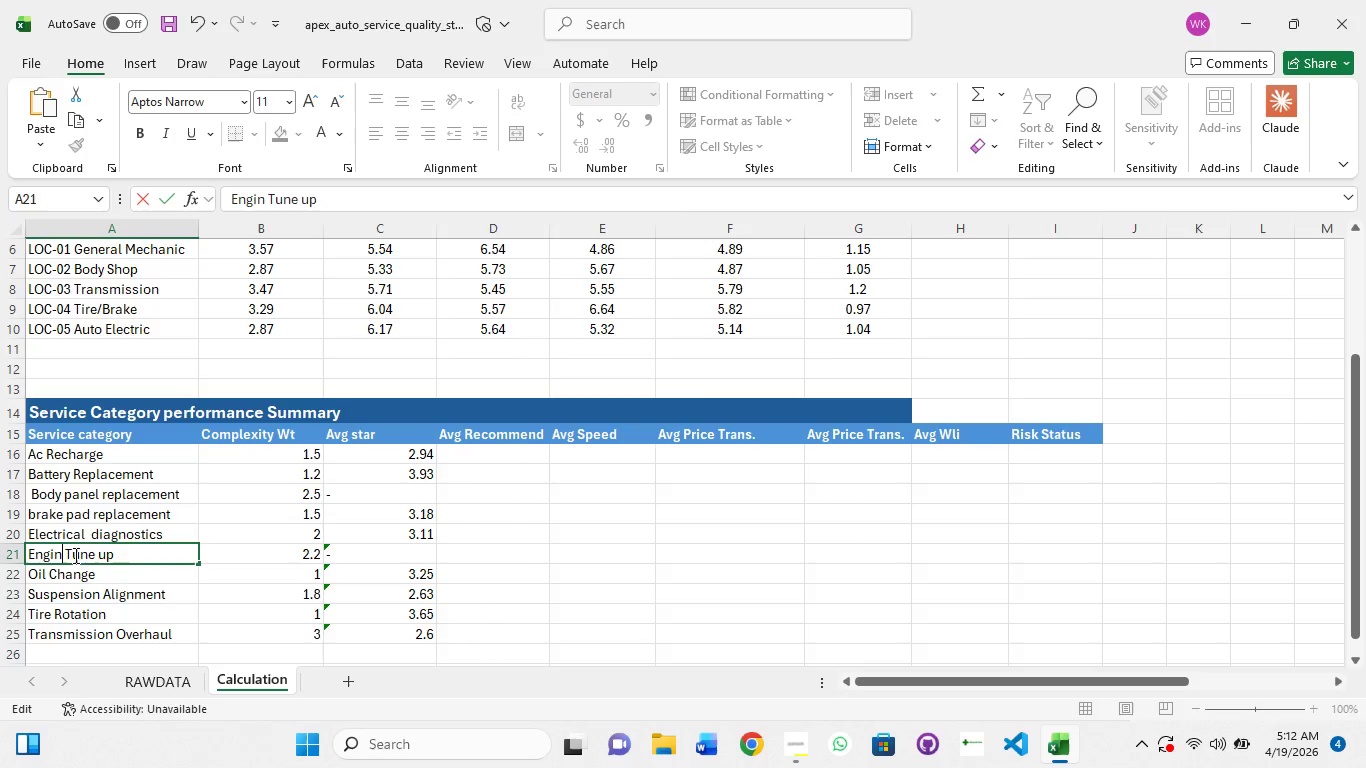 
key(E)
 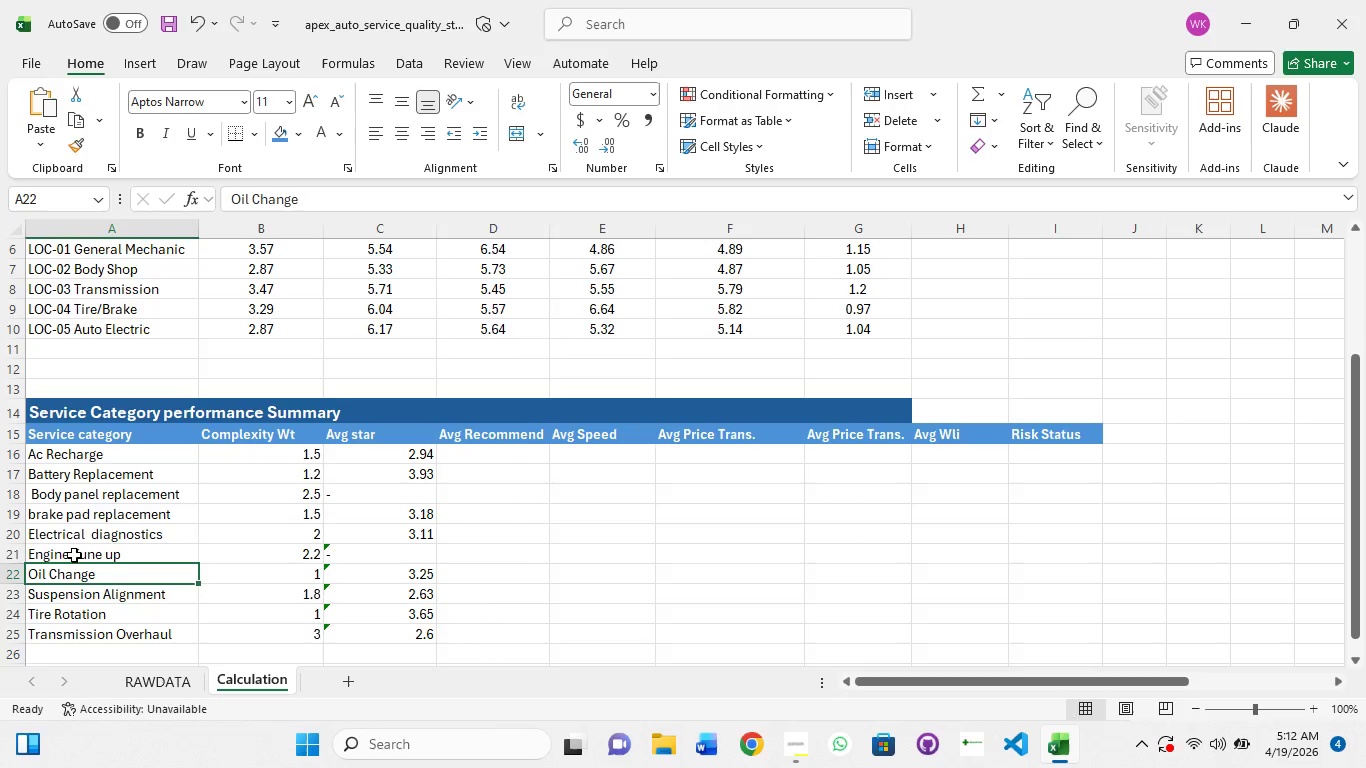 
key(Enter)
 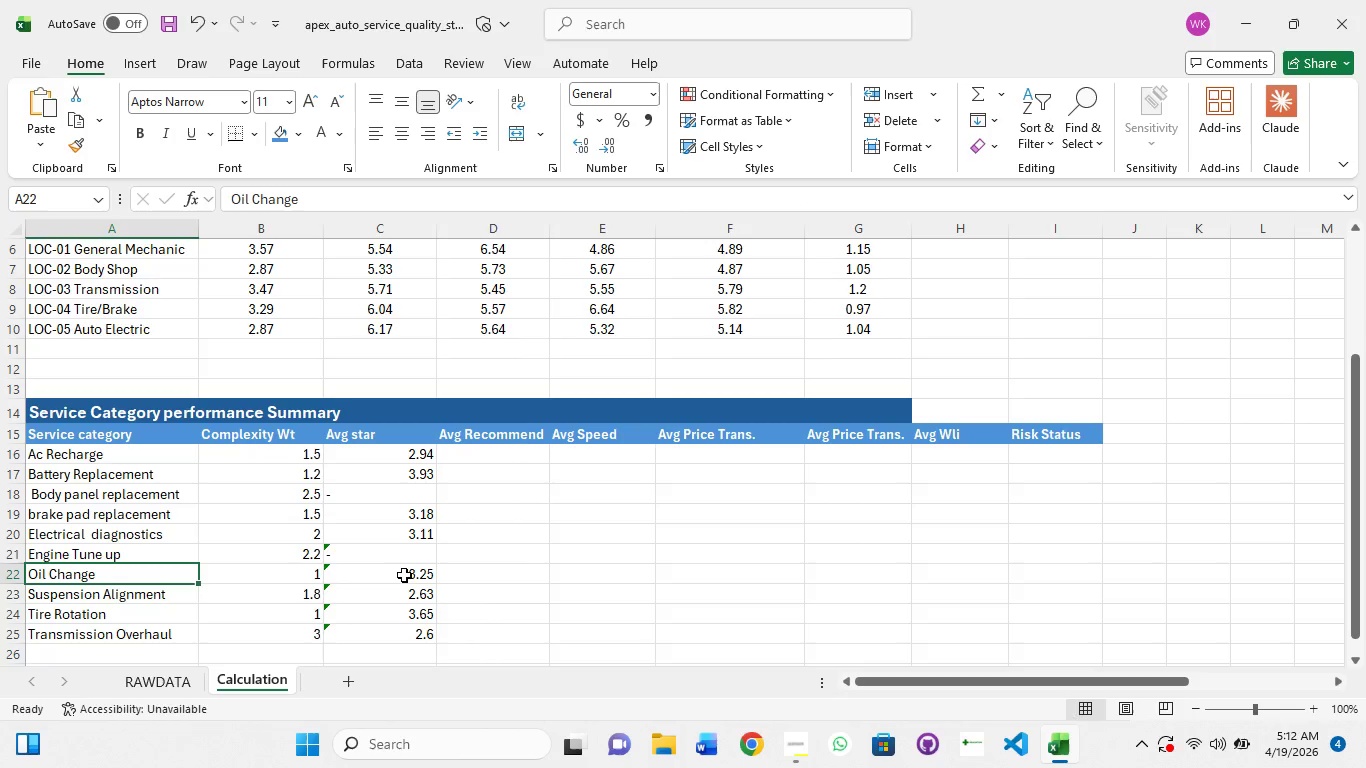 
left_click([402, 550])
 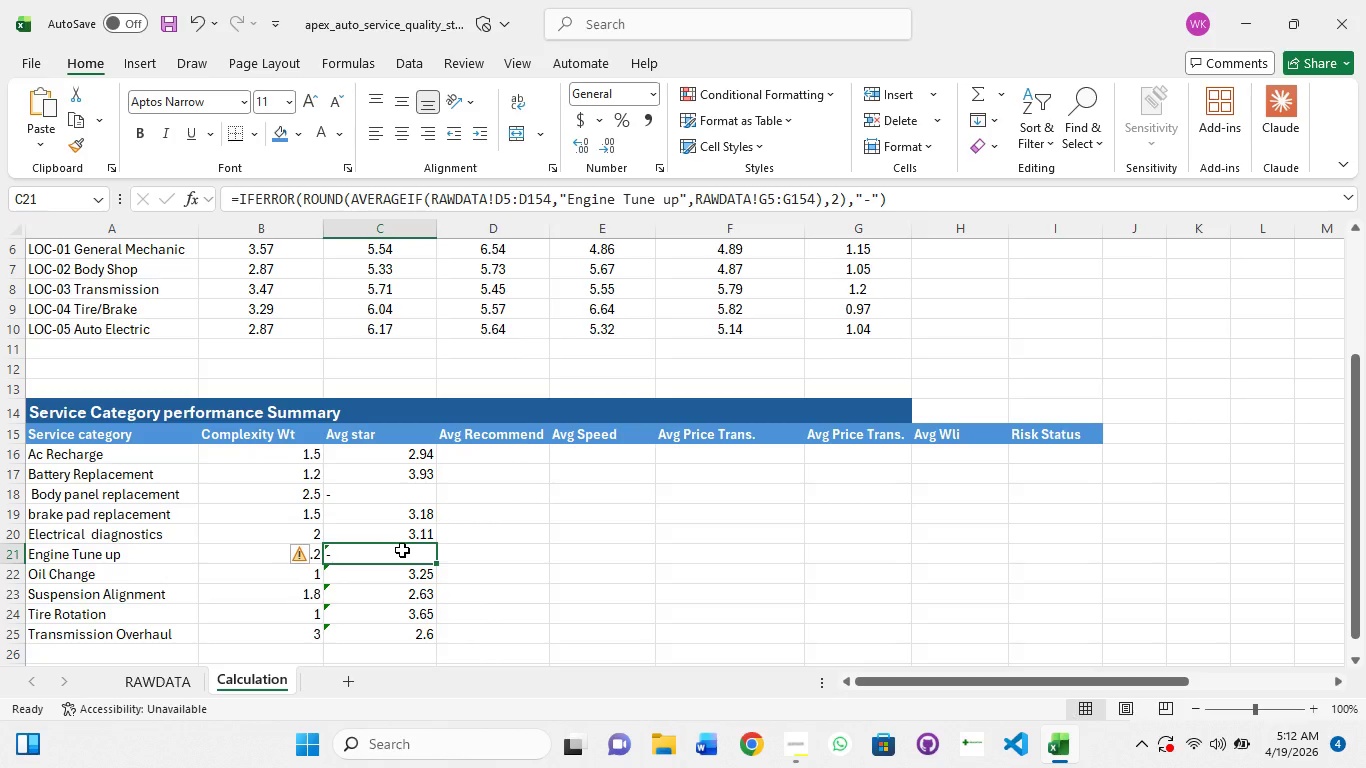 
key(Enter)
 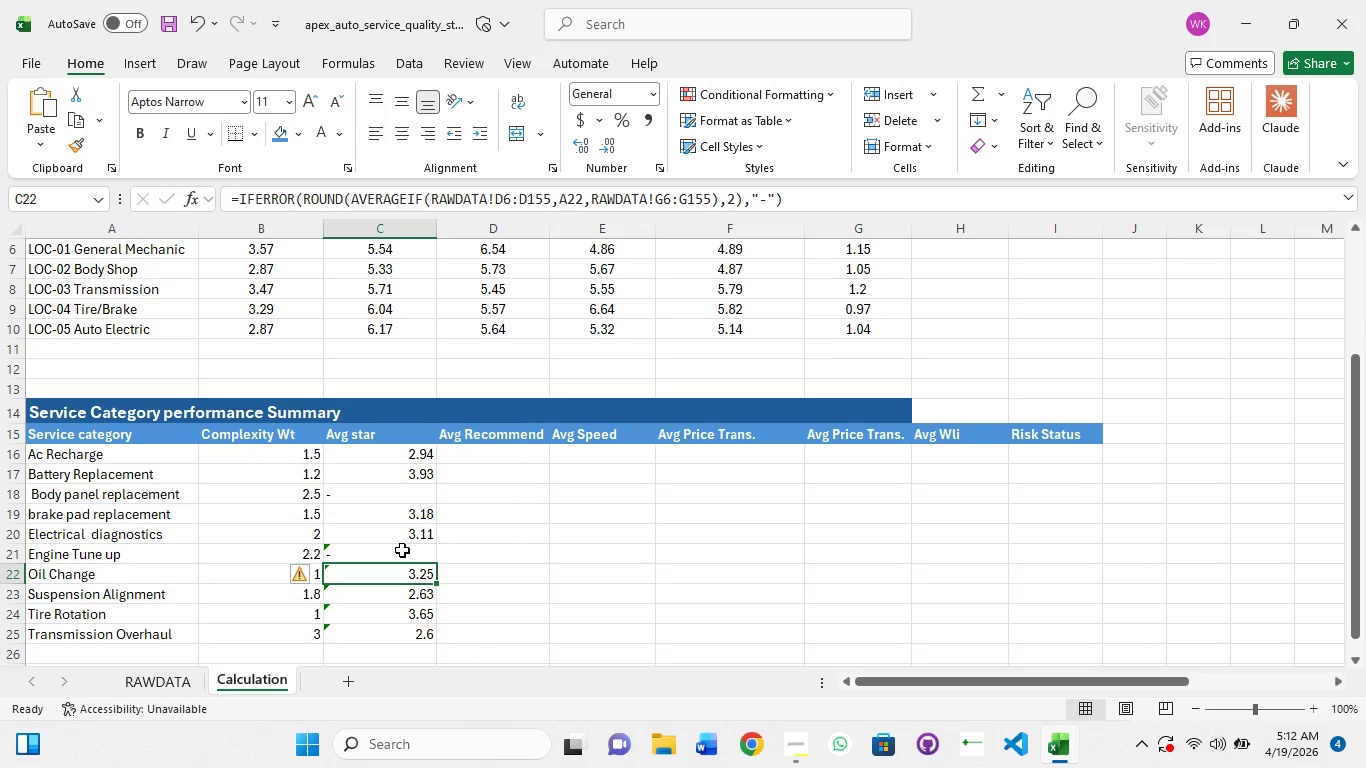 
left_click([402, 550])
 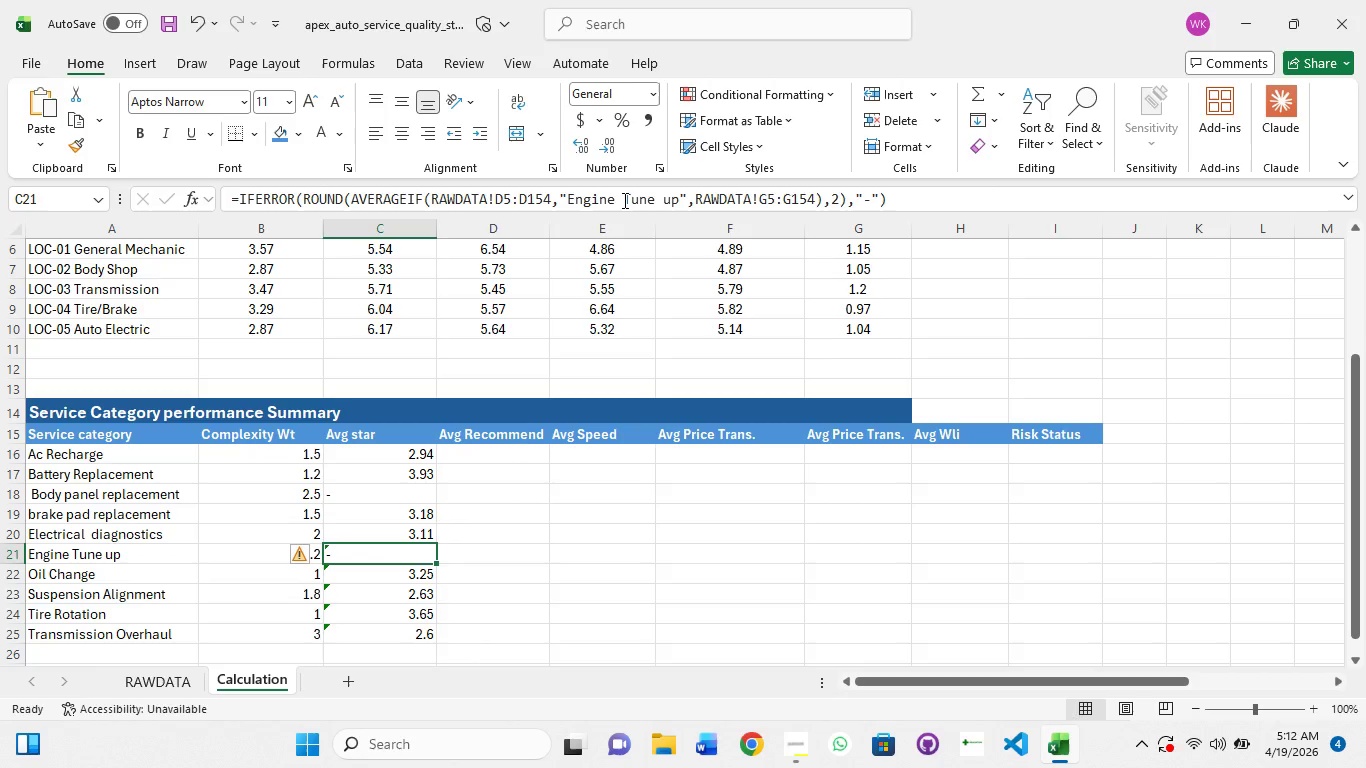 
left_click([623, 200])
 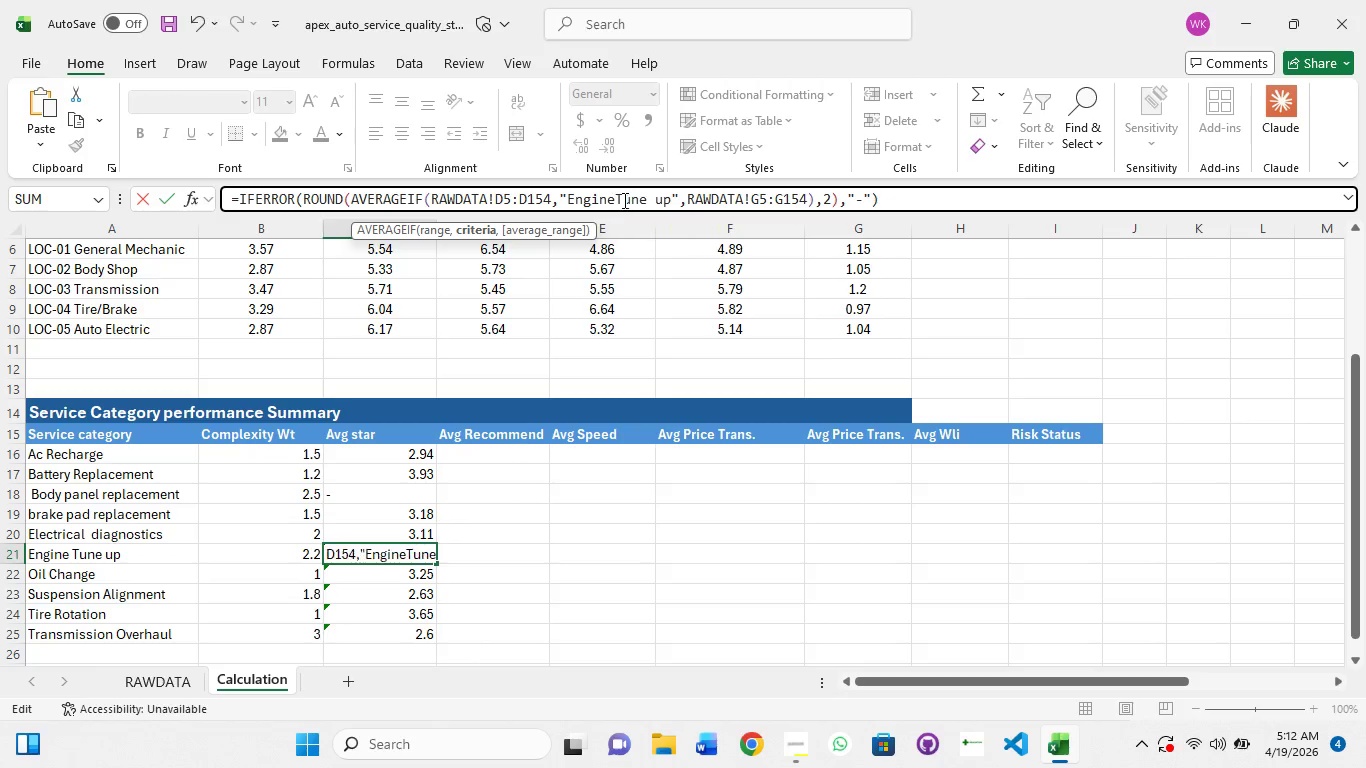 
key(Backspace)
 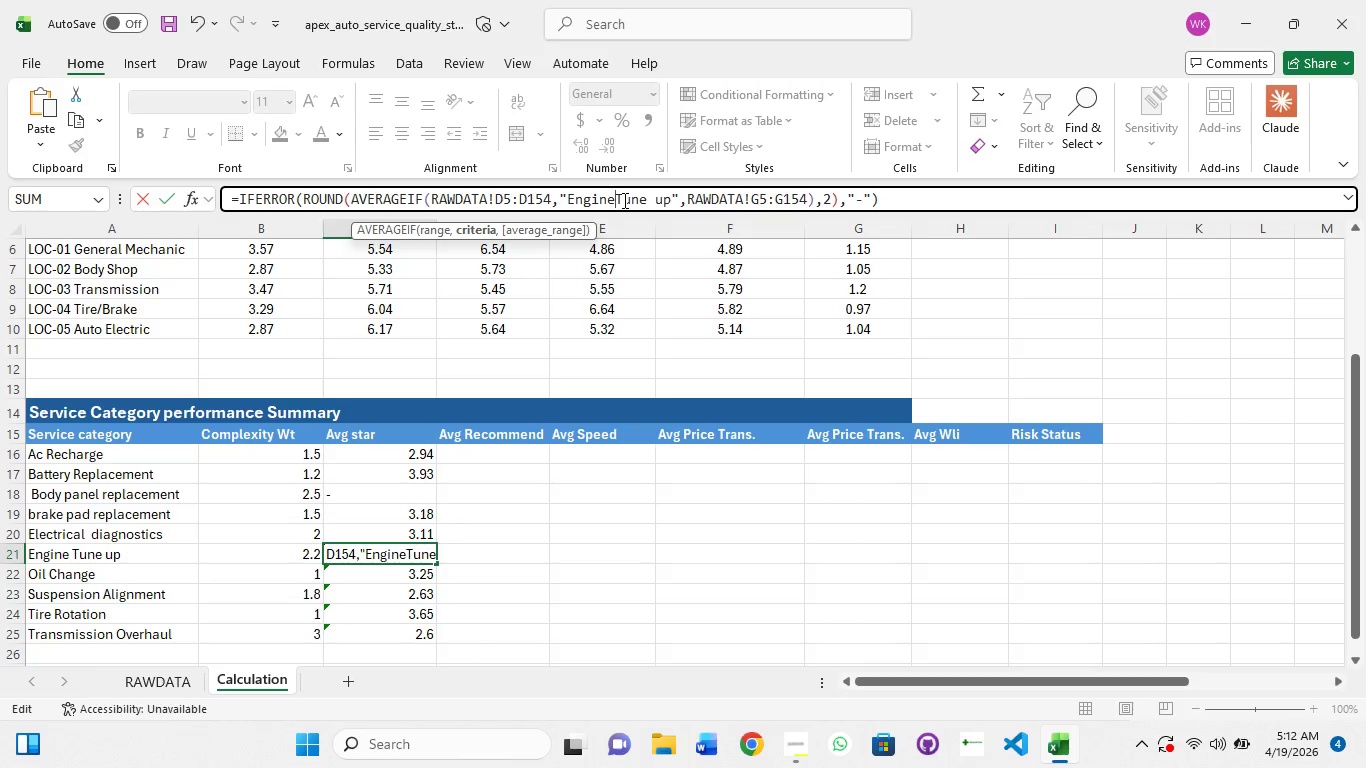 
key(Space)
 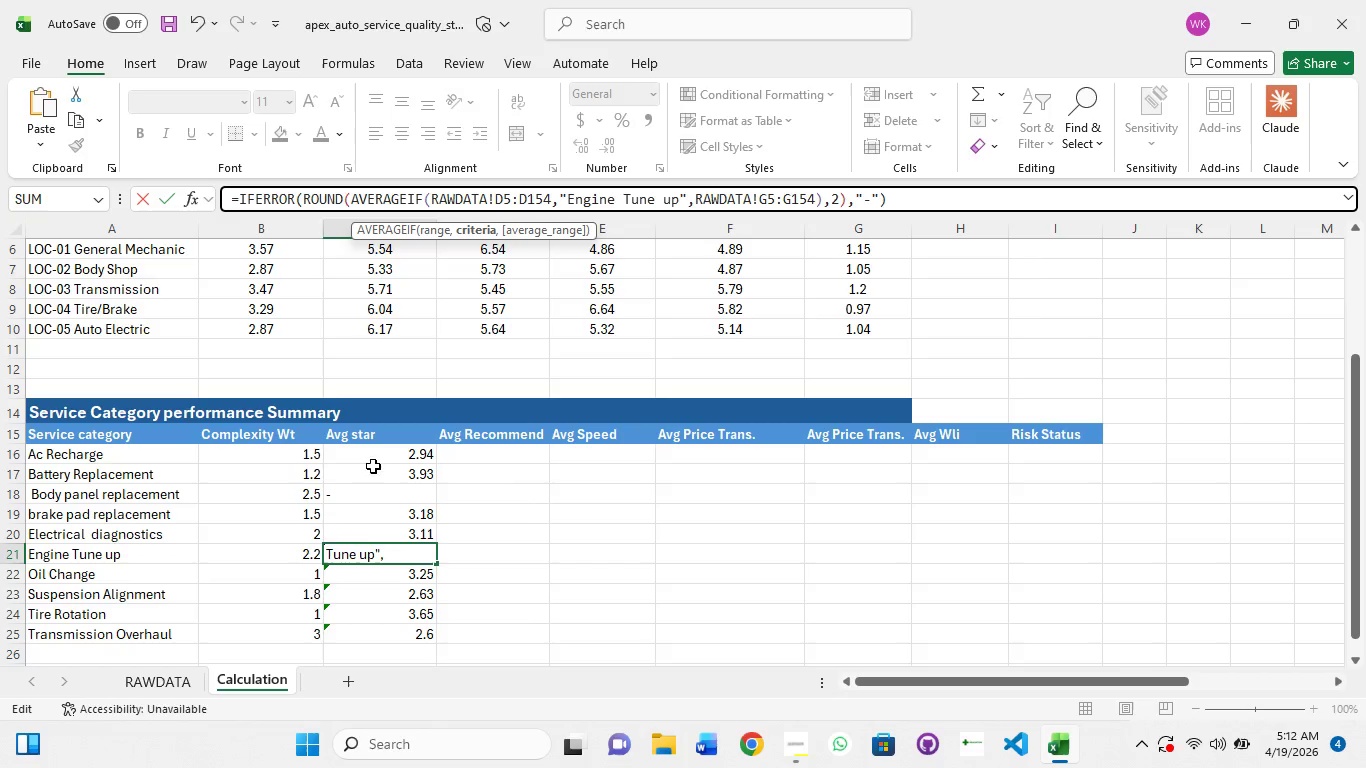 
wait(6.09)
 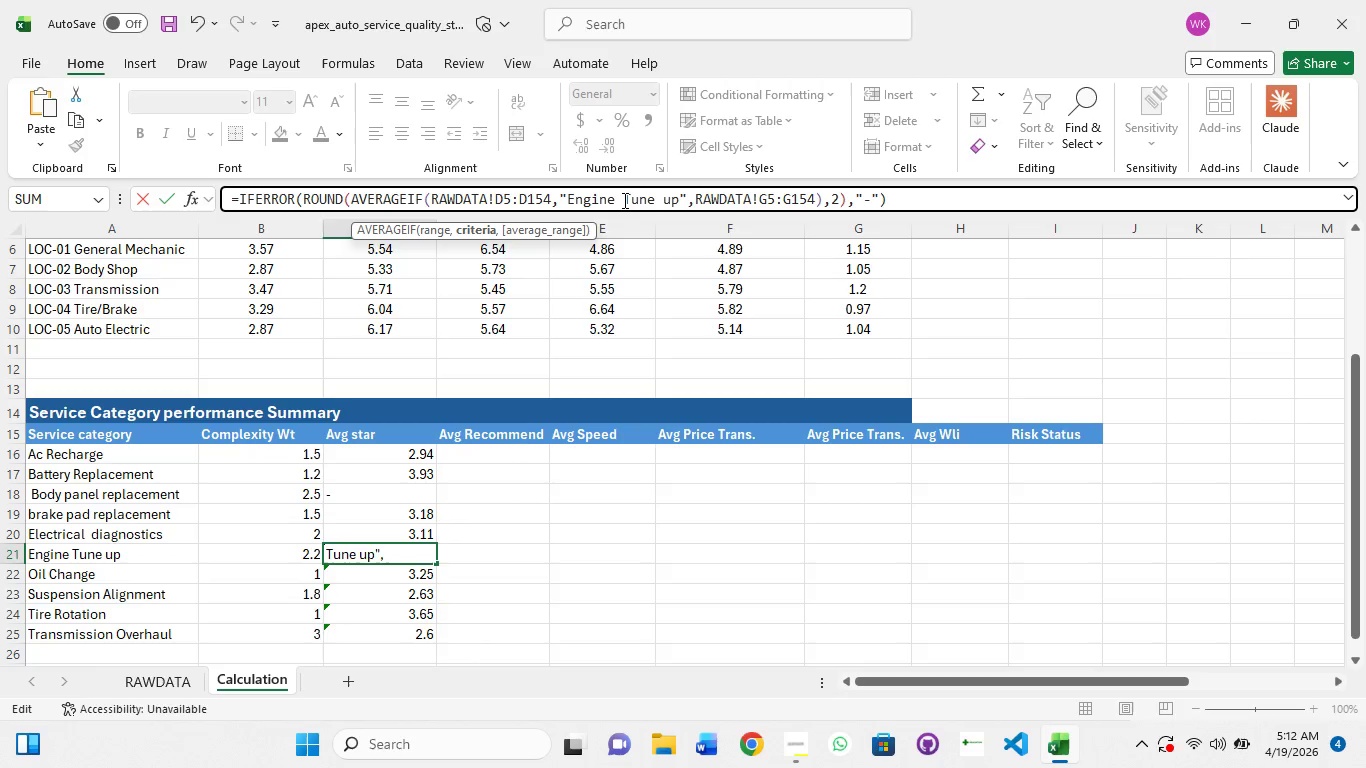 
key(Enter)
 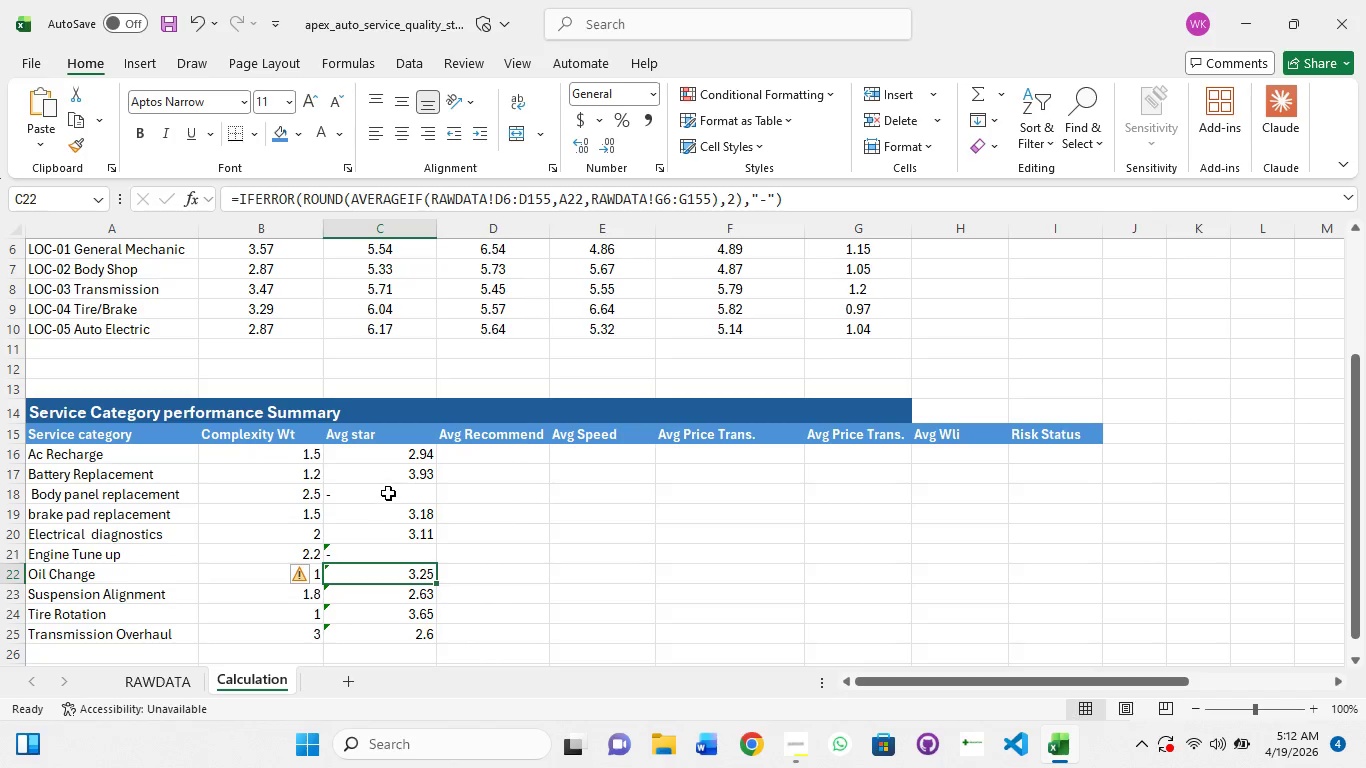 
left_click([390, 490])
 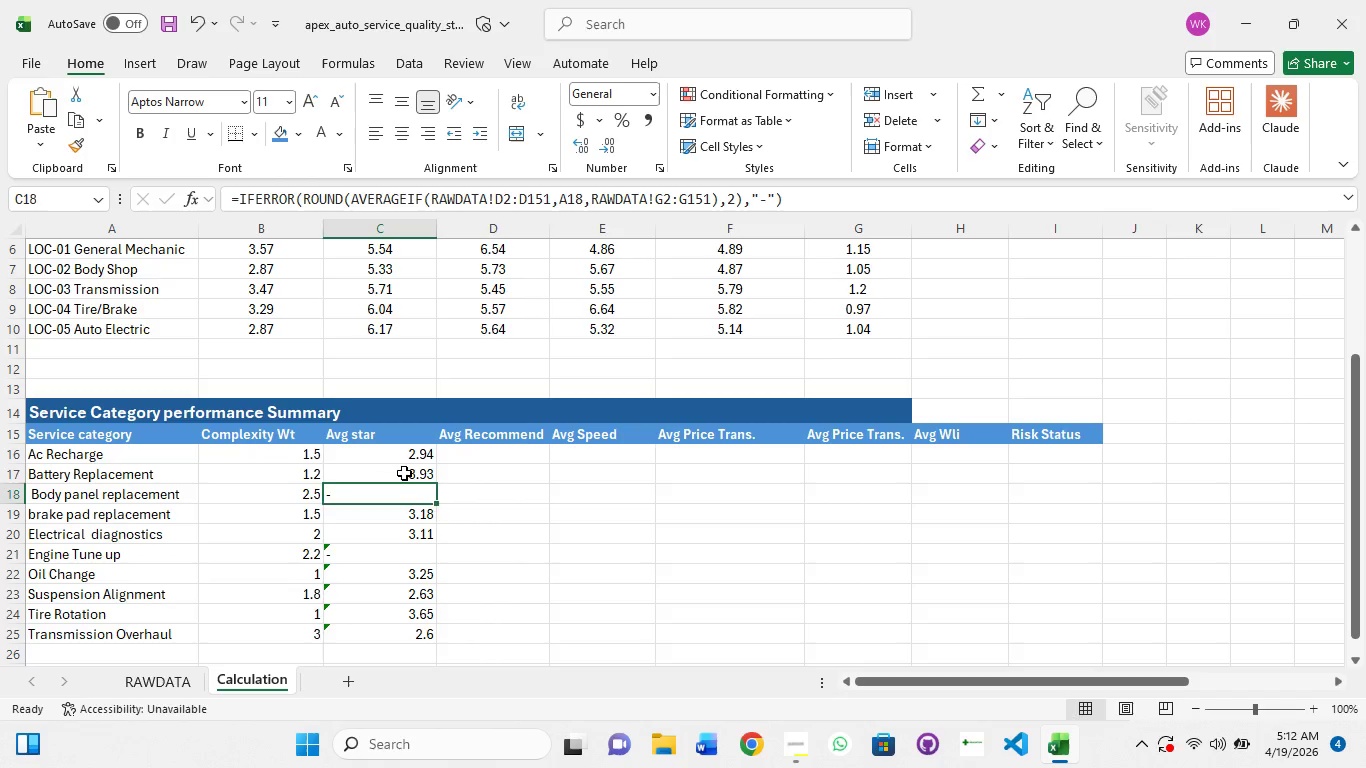 
left_click([404, 473])
 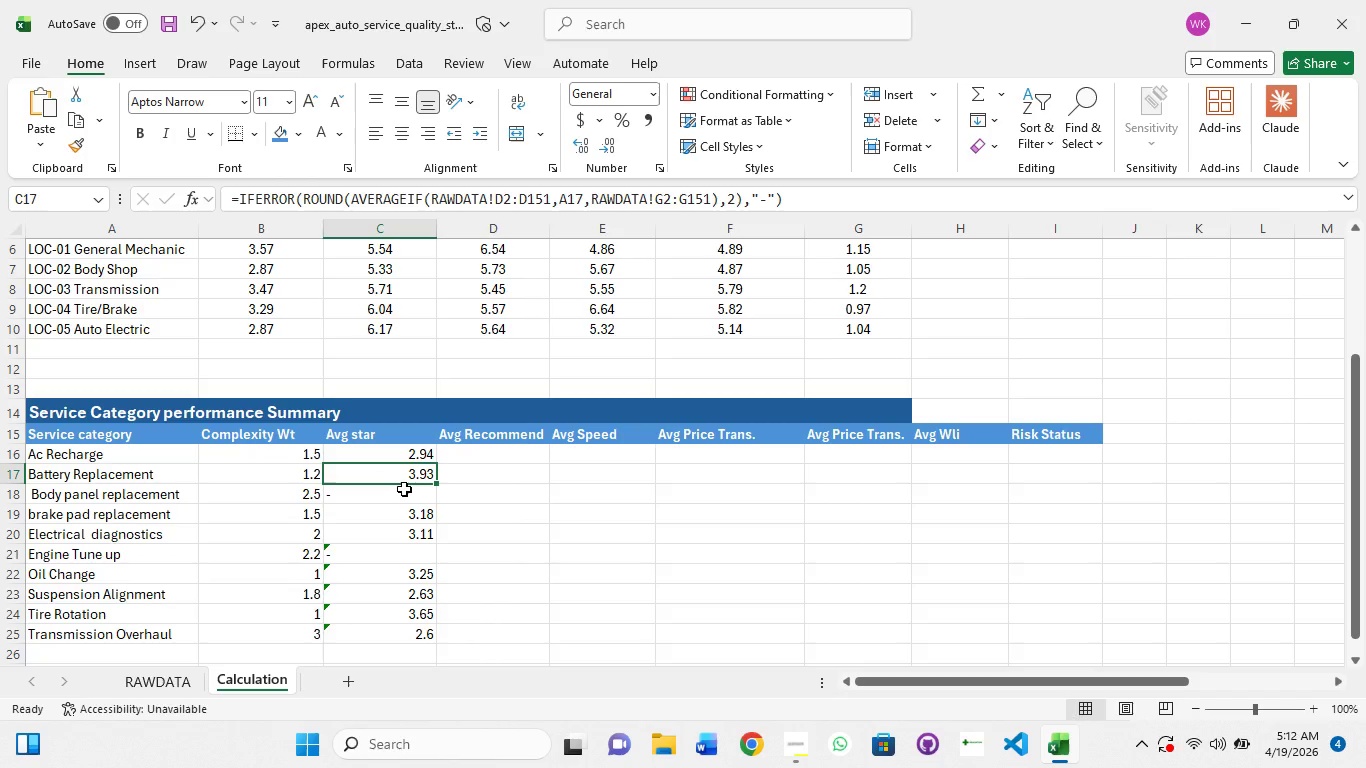 
wait(8.73)
 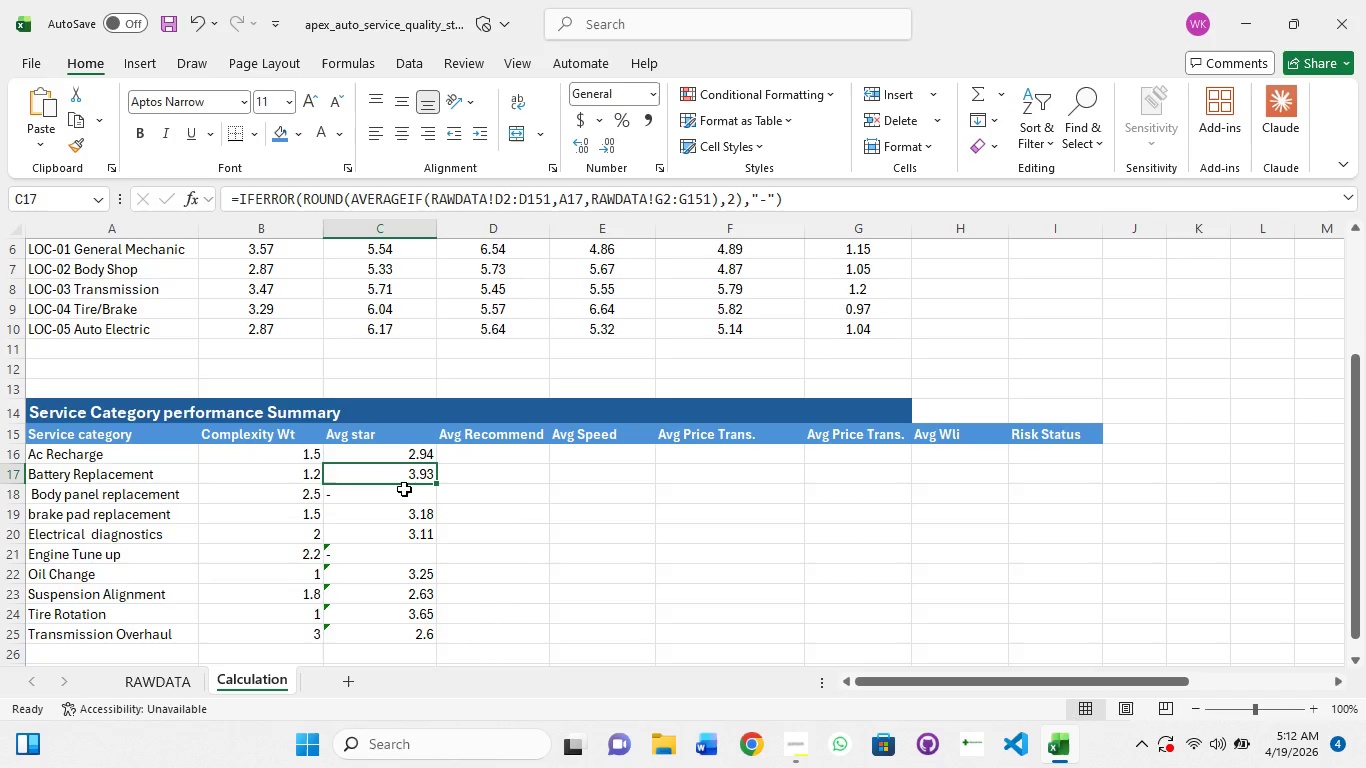 
double_click([154, 496])
 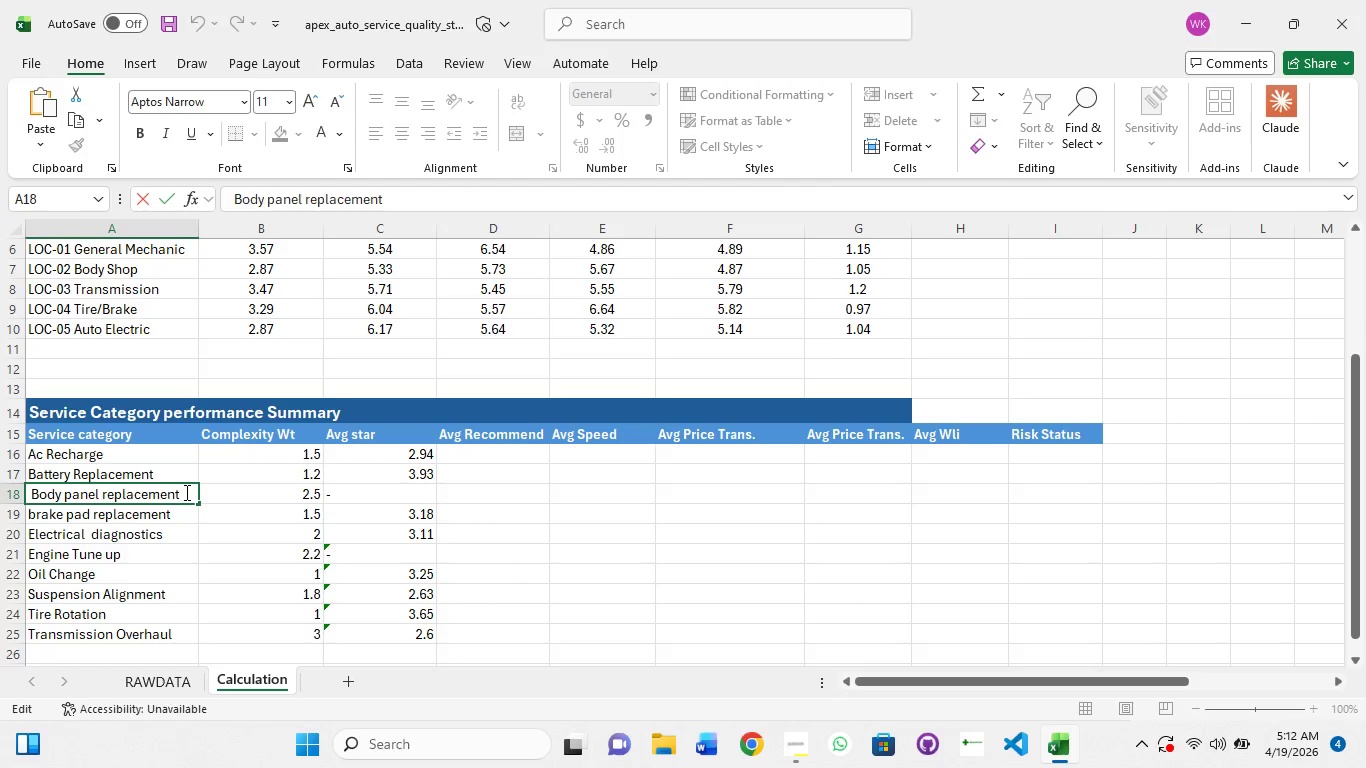 
left_click([185, 492])
 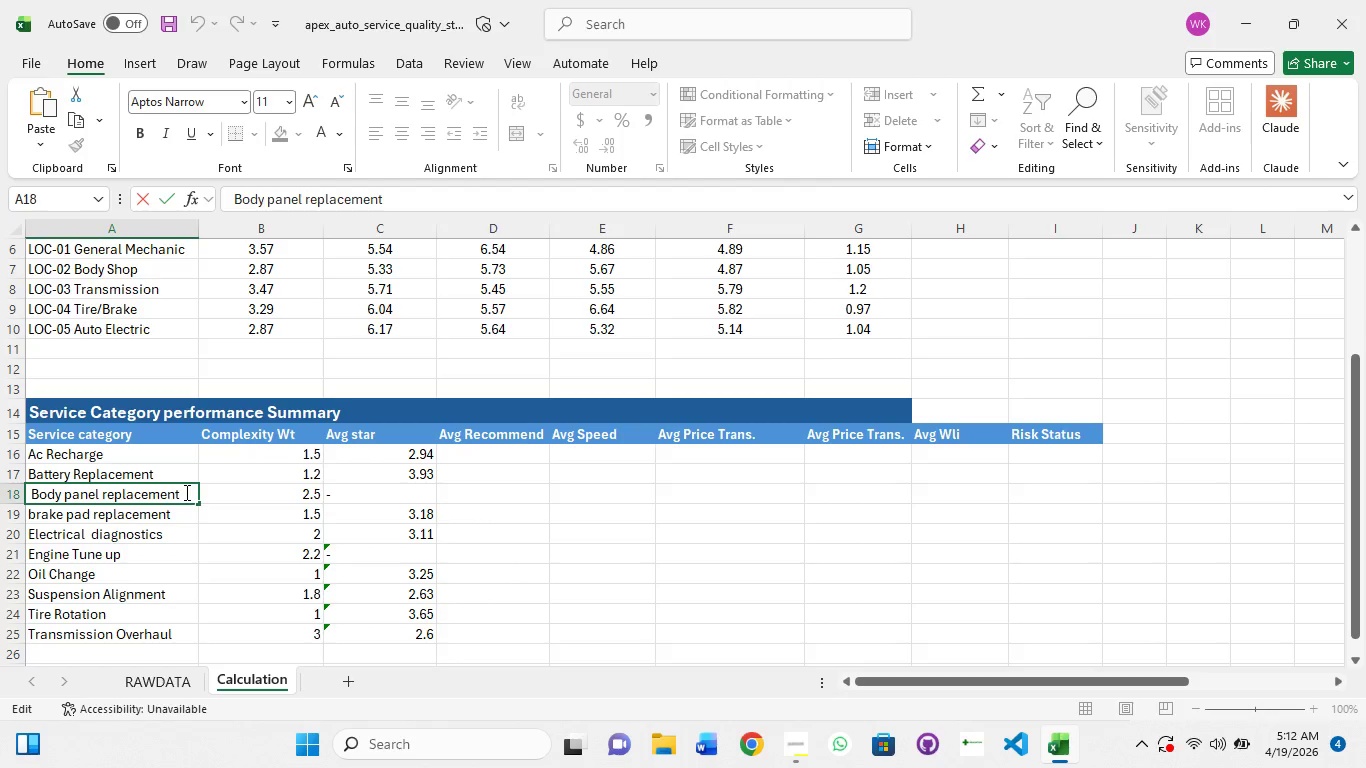 
key(Backspace)
key(Backspace)
key(Backspace)
key(Backspace)
key(Backspace)
key(Backspace)
key(Backspace)
key(Backspace)
type(air)
 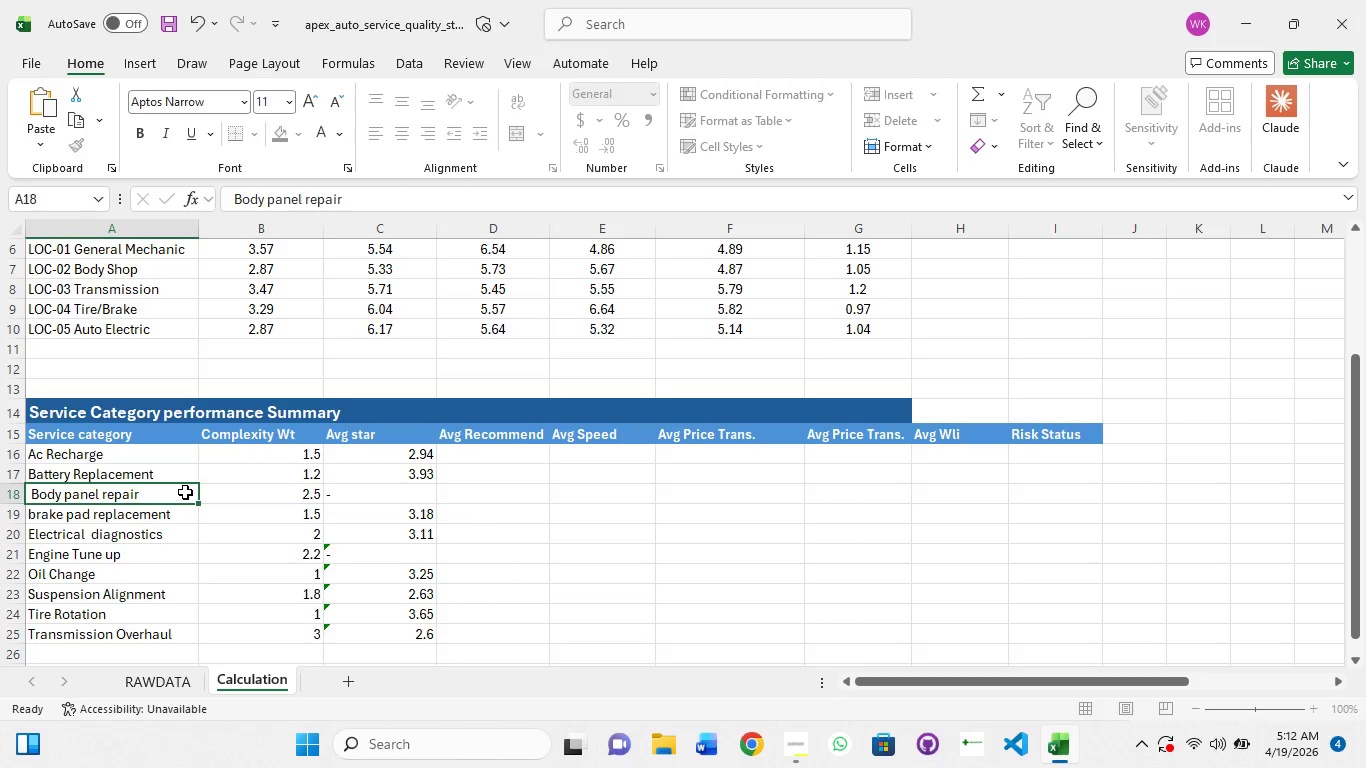 
key(Enter)
 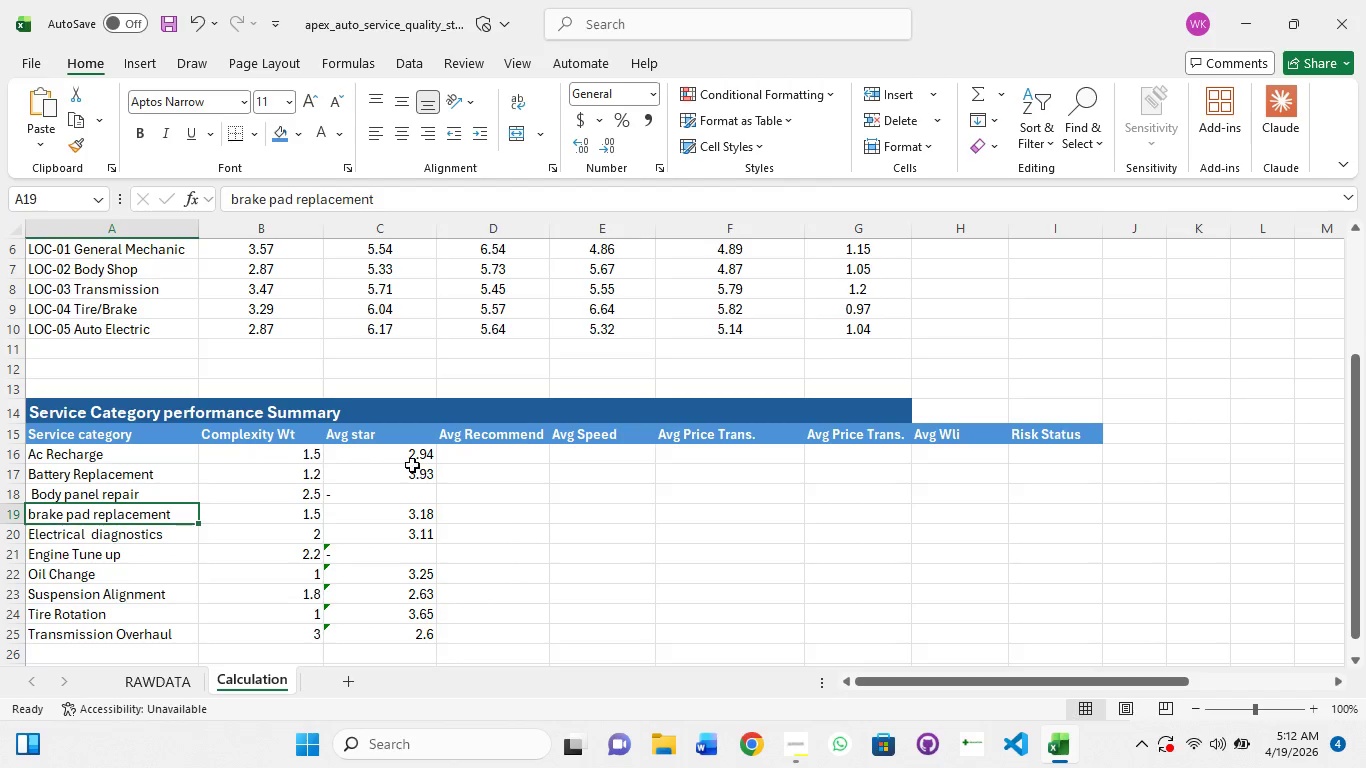 
left_click([412, 465])
 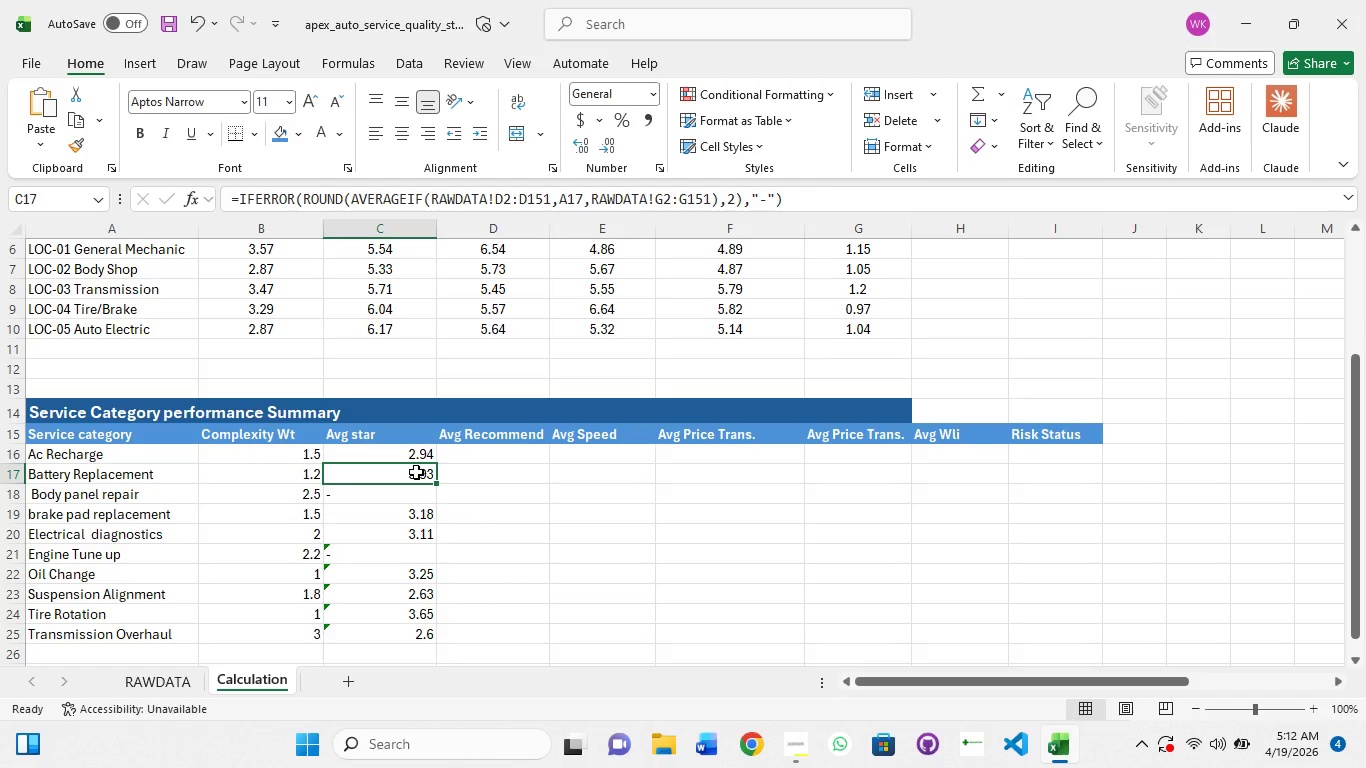 
hold_key(key=ControlLeft, duration=0.91)
 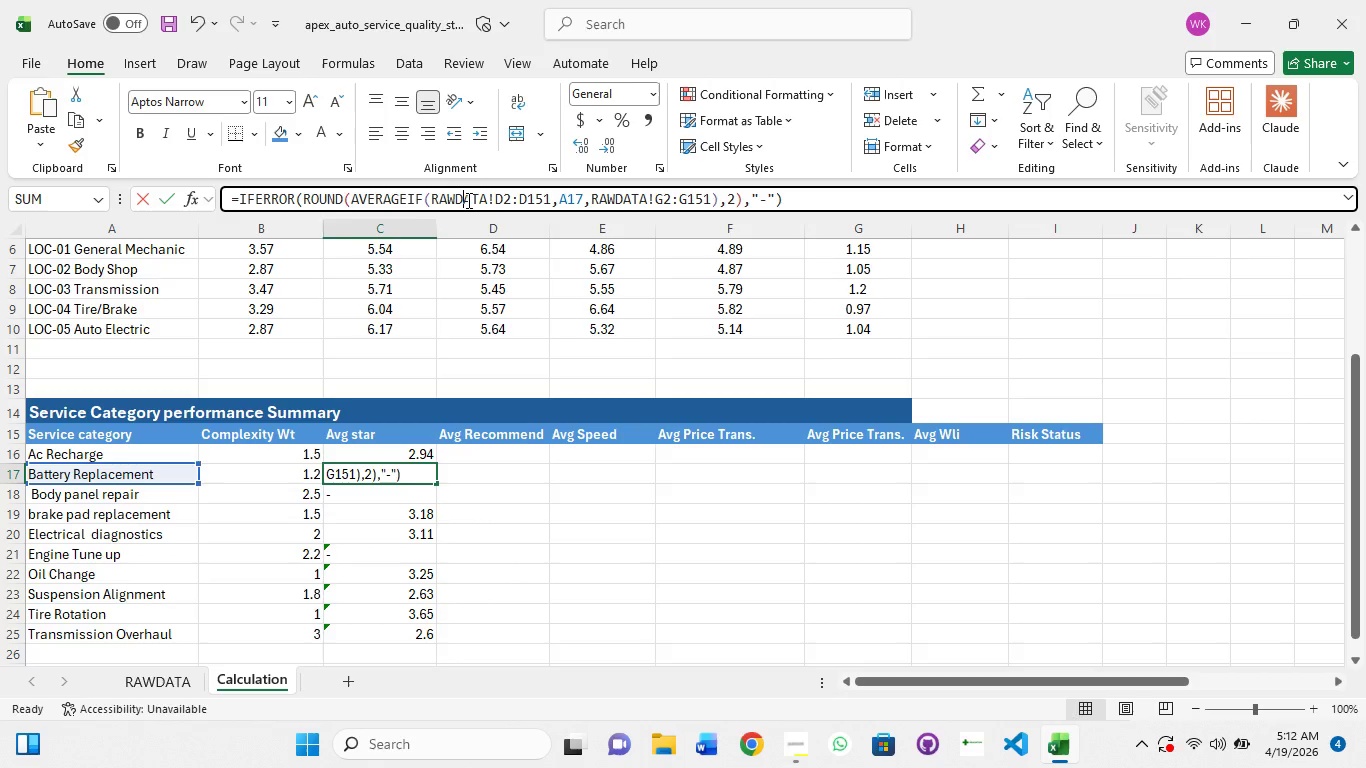 
left_click([467, 200])
 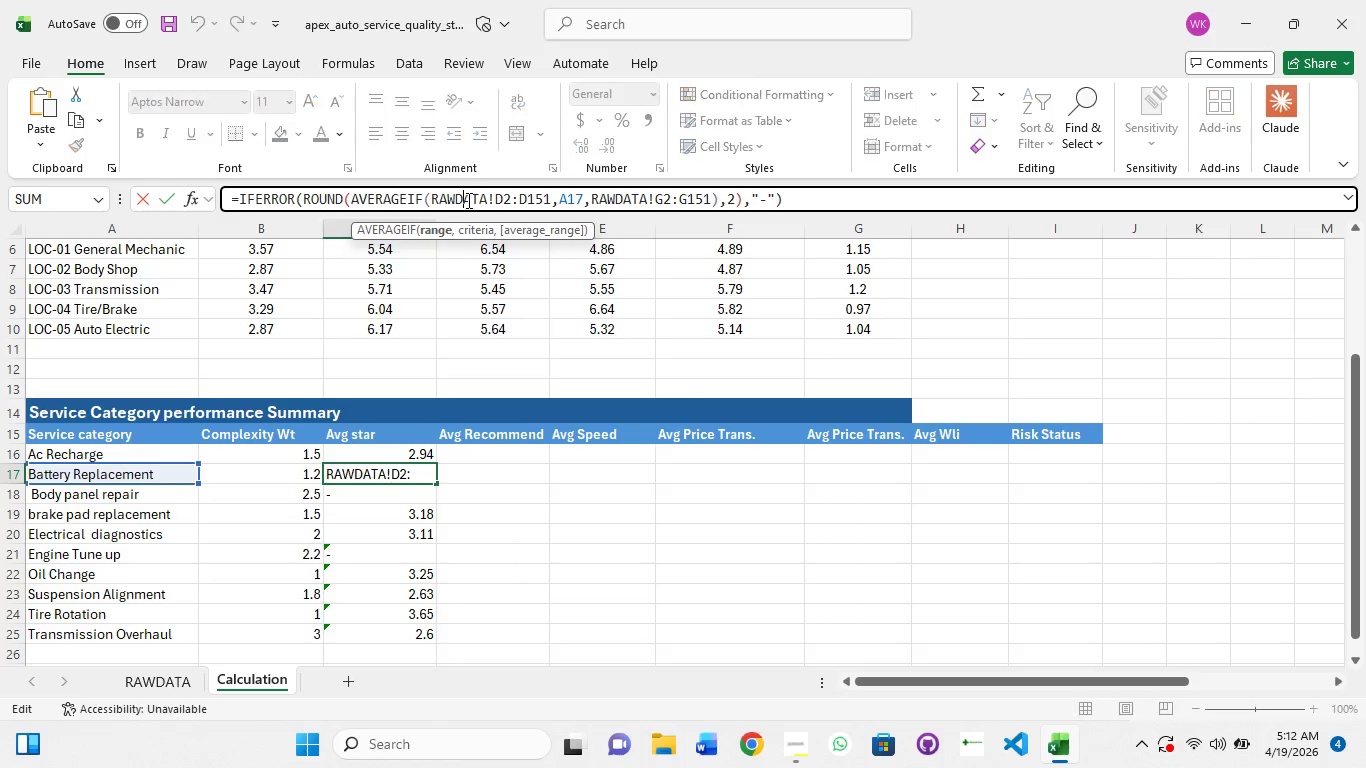 
key(Control+A)
 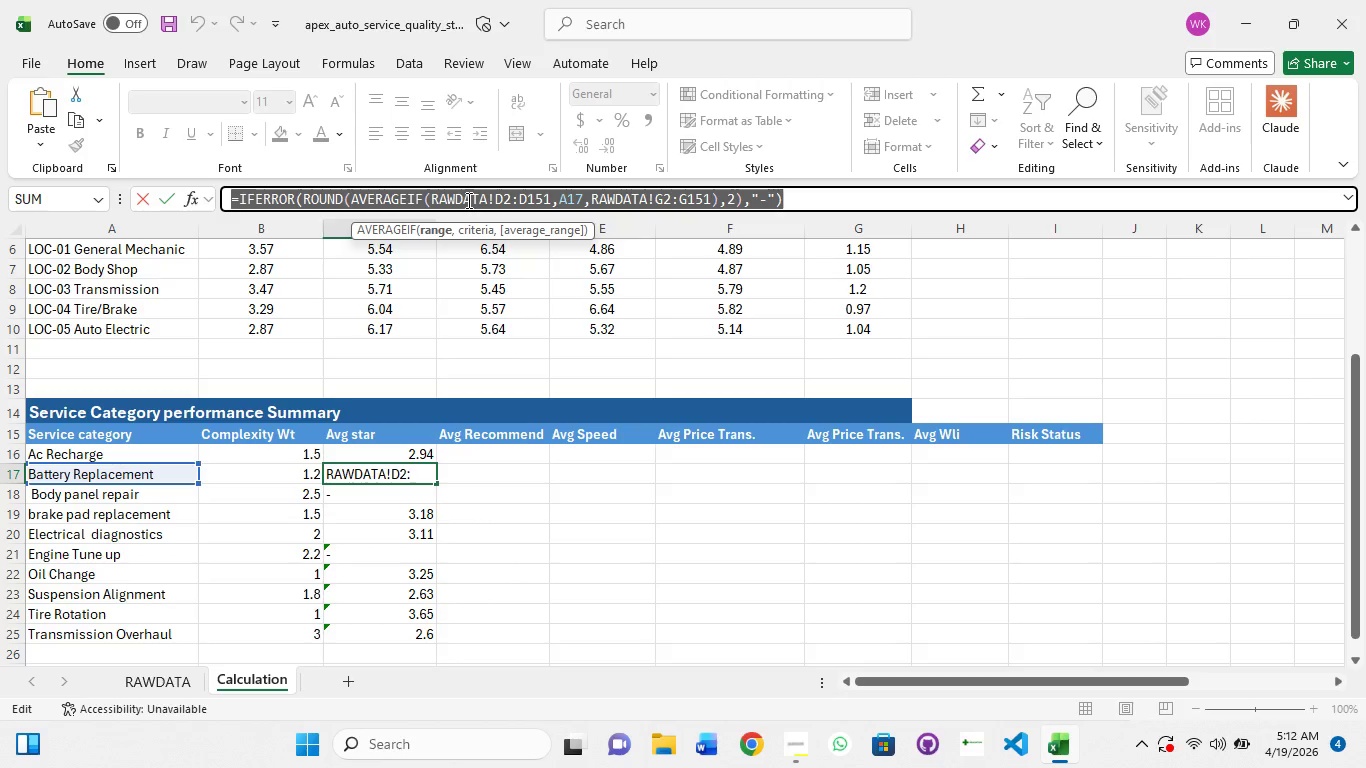 
key(Control+C)
 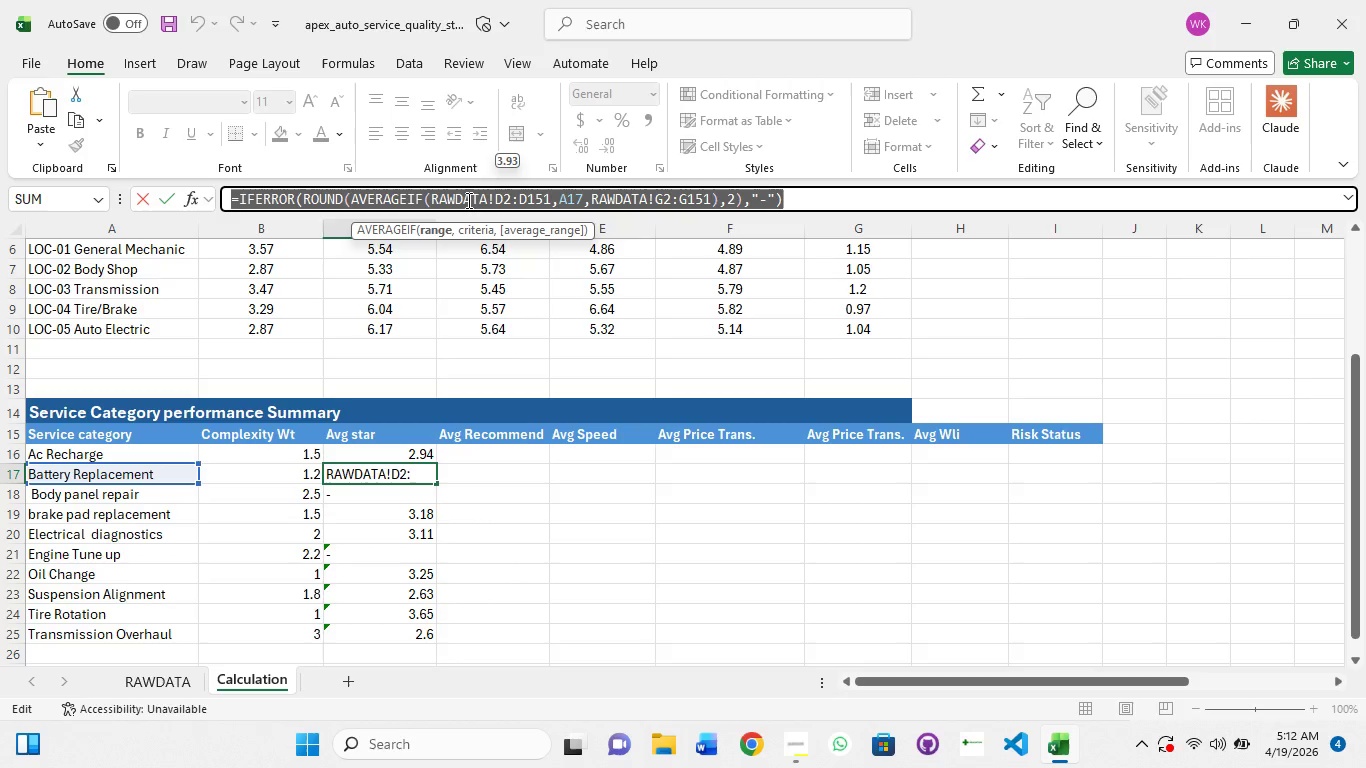 
key(Escape)
 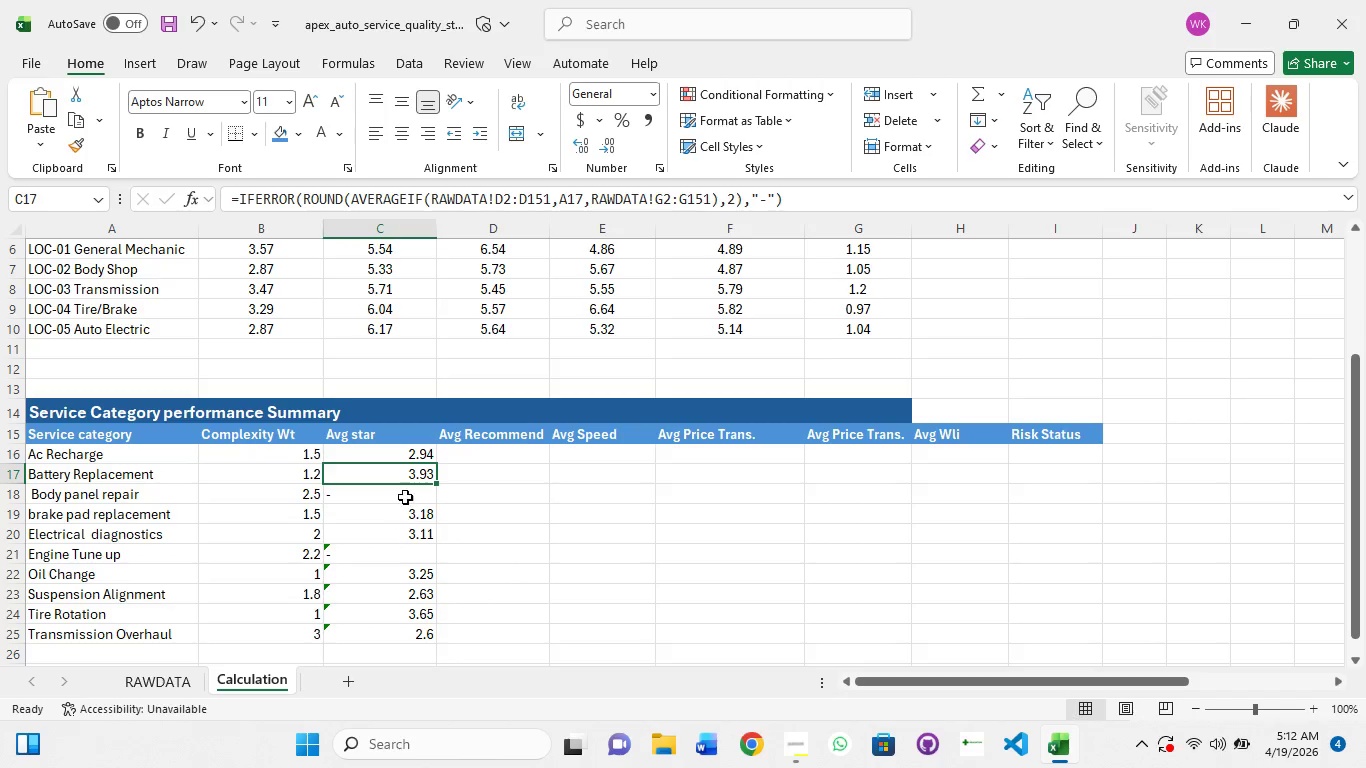 
left_click([405, 496])
 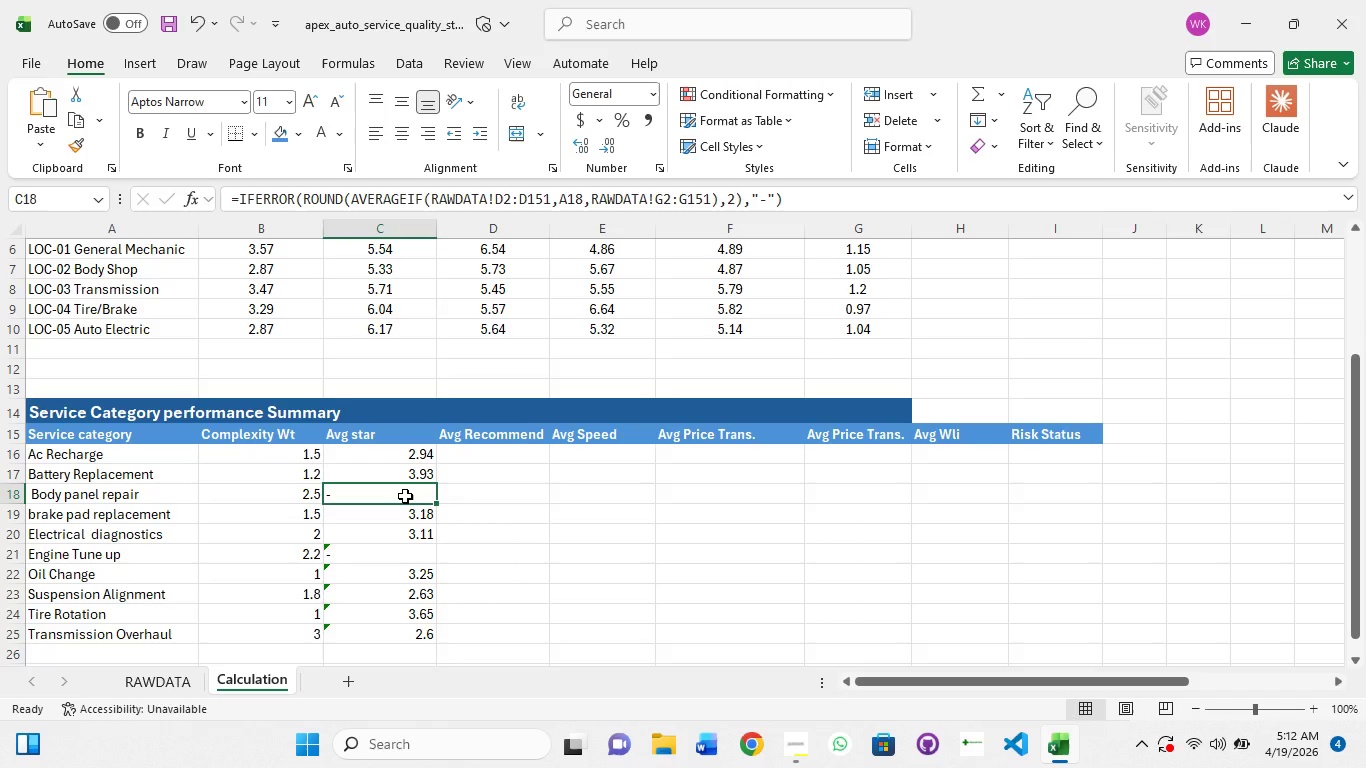 
key(Control+V)
 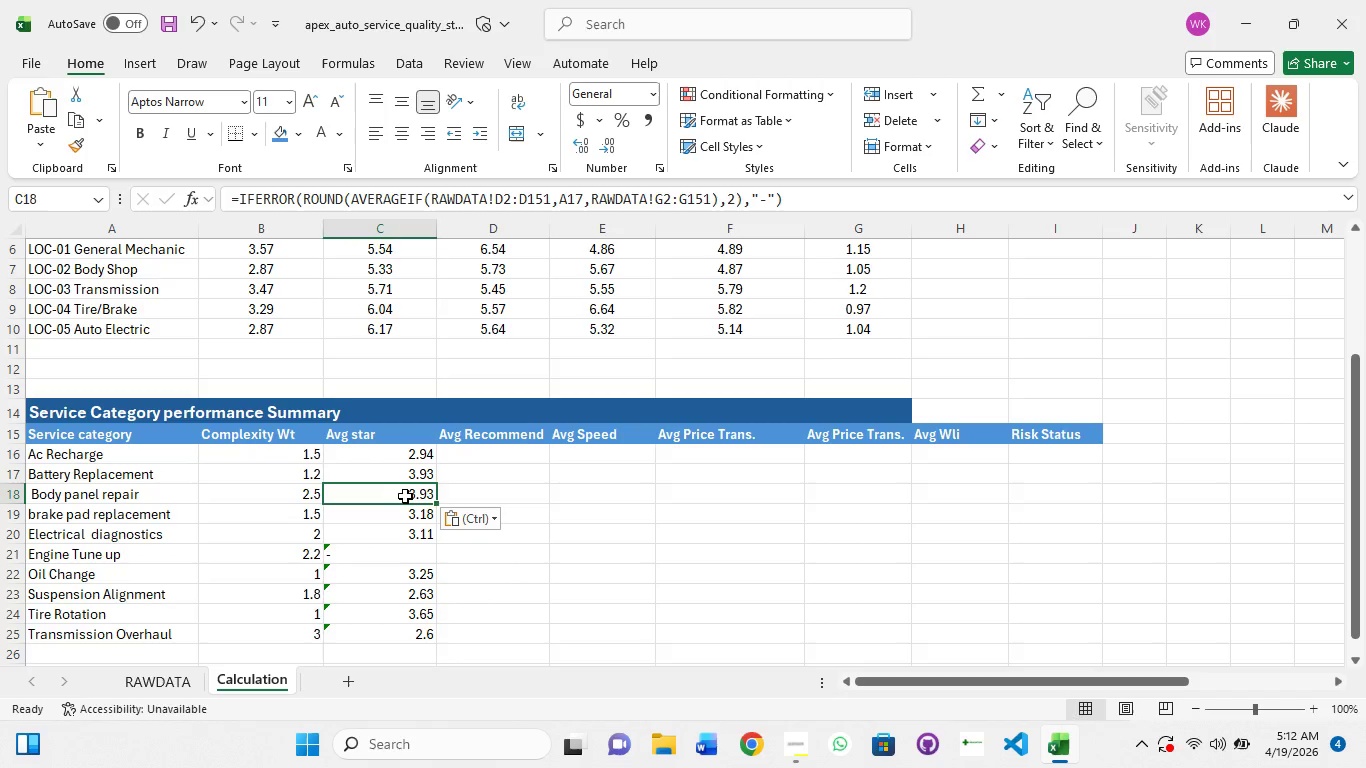 
left_click([405, 496])
 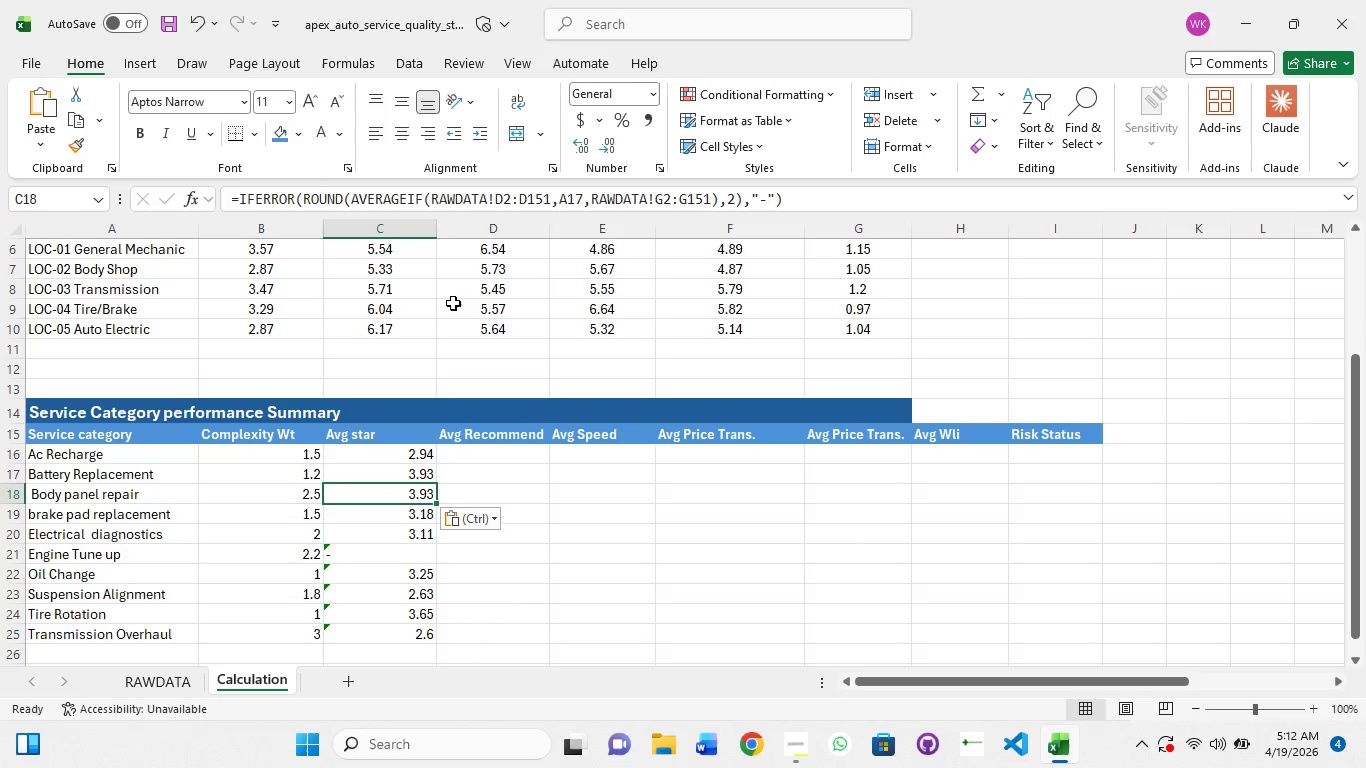 
left_click([583, 202])
 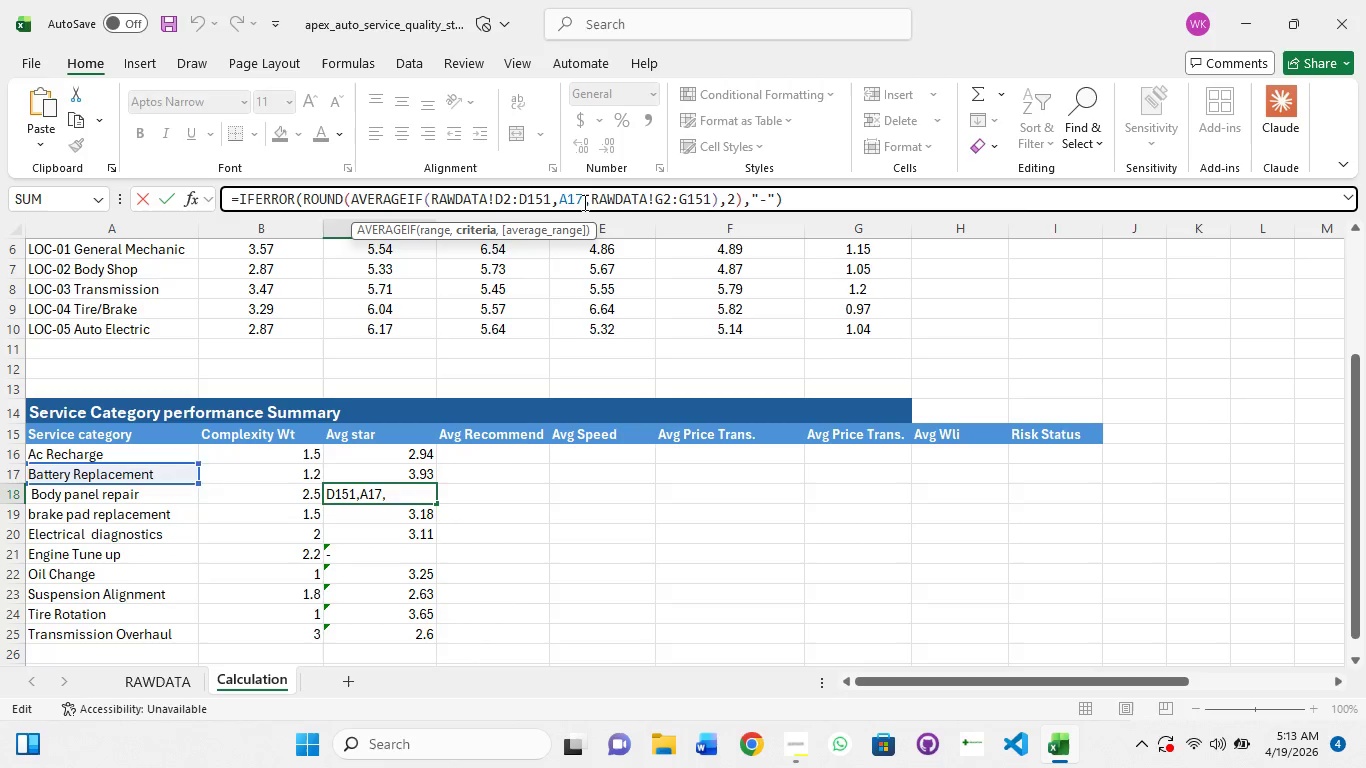 
key(Backspace)
 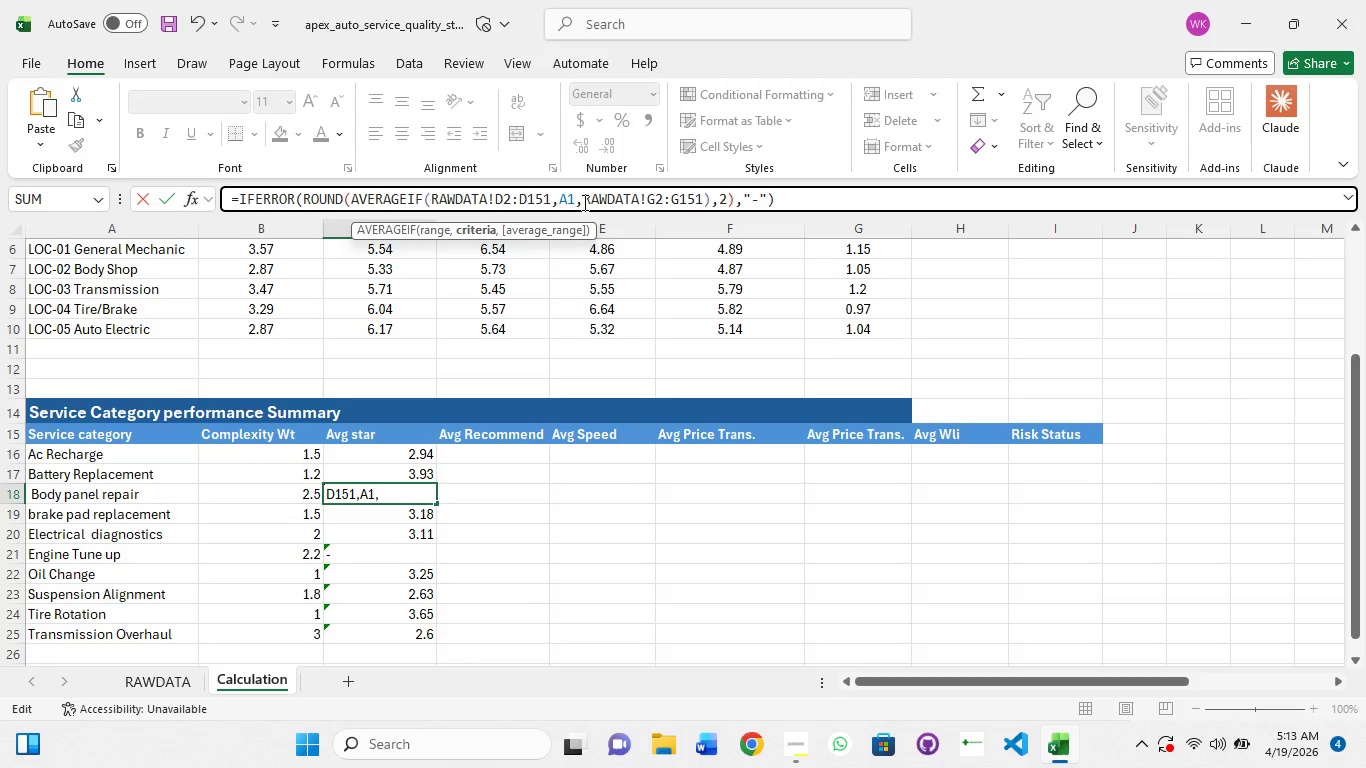 
key(8)
 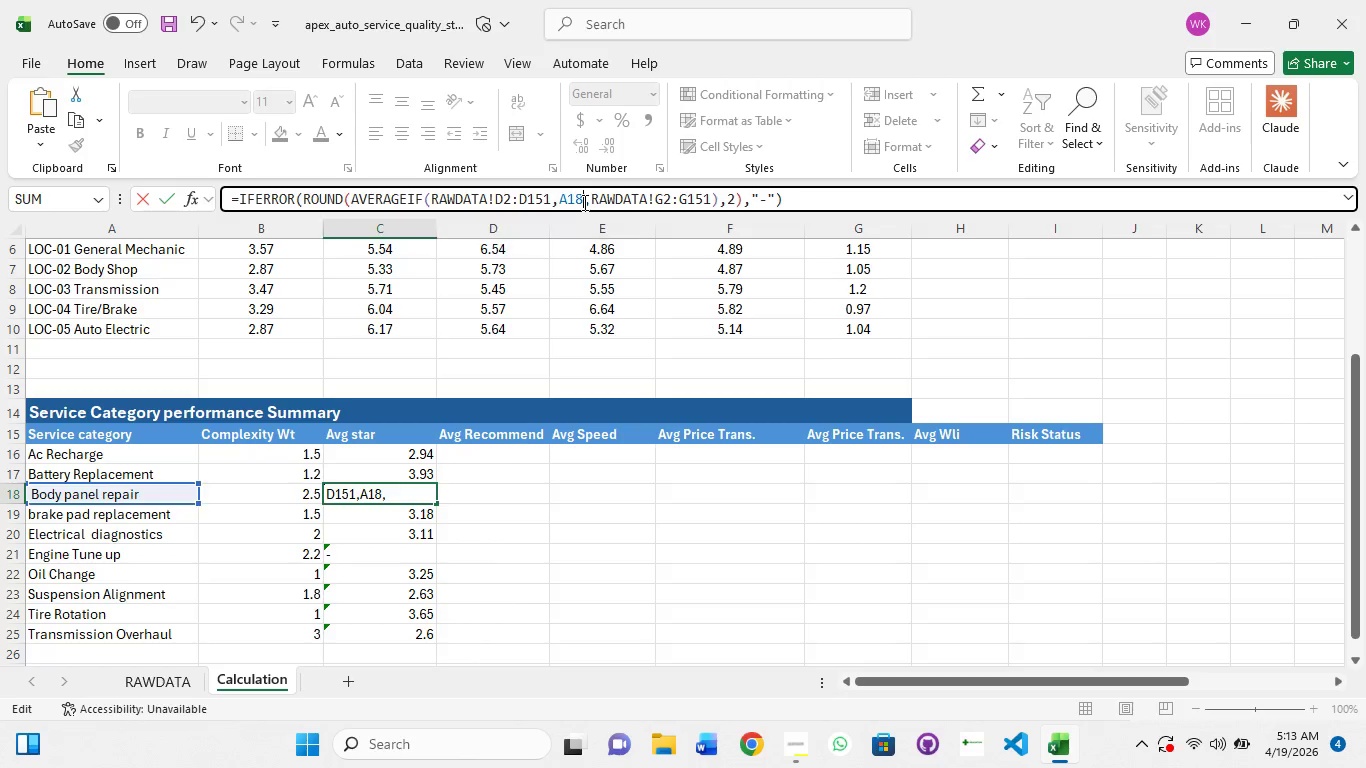 
key(Enter)
 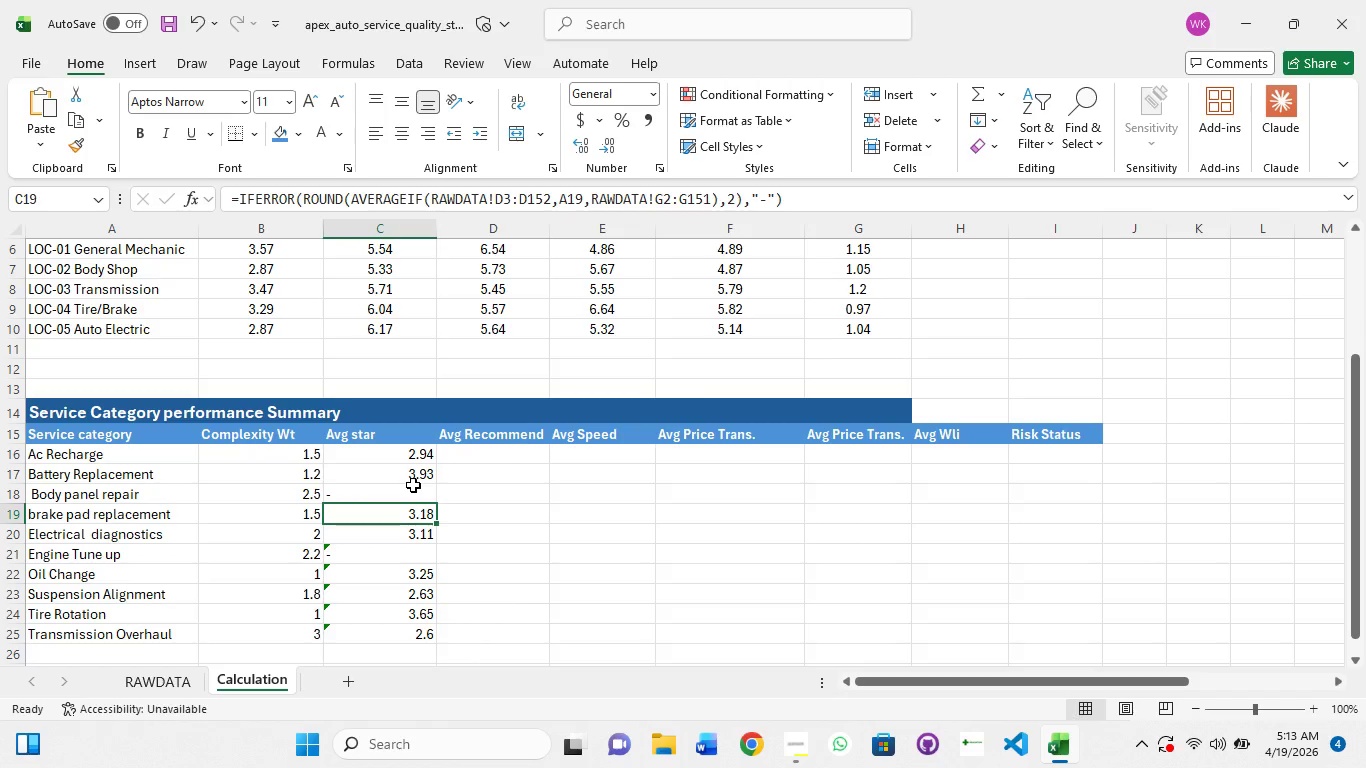 
left_click([416, 470])
 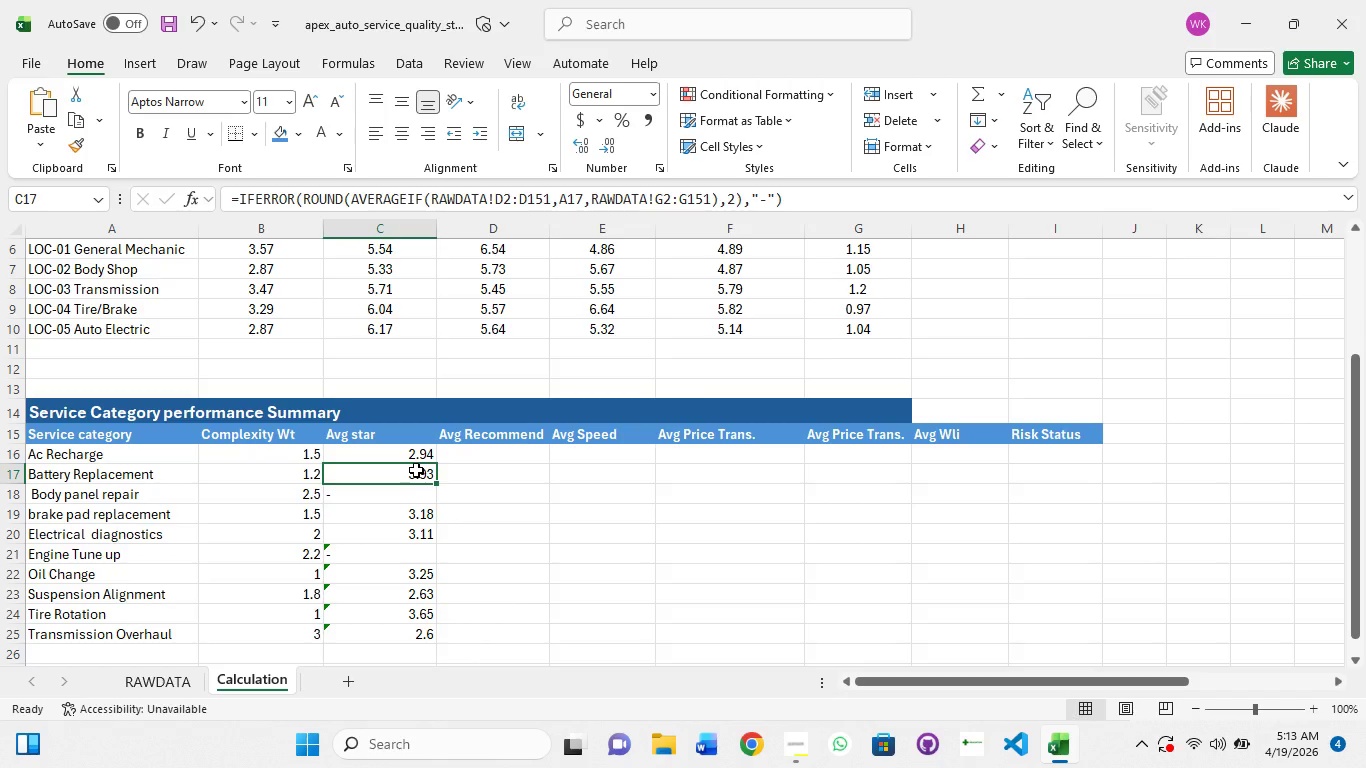 
hold_key(key=ControlLeft, duration=0.38)
 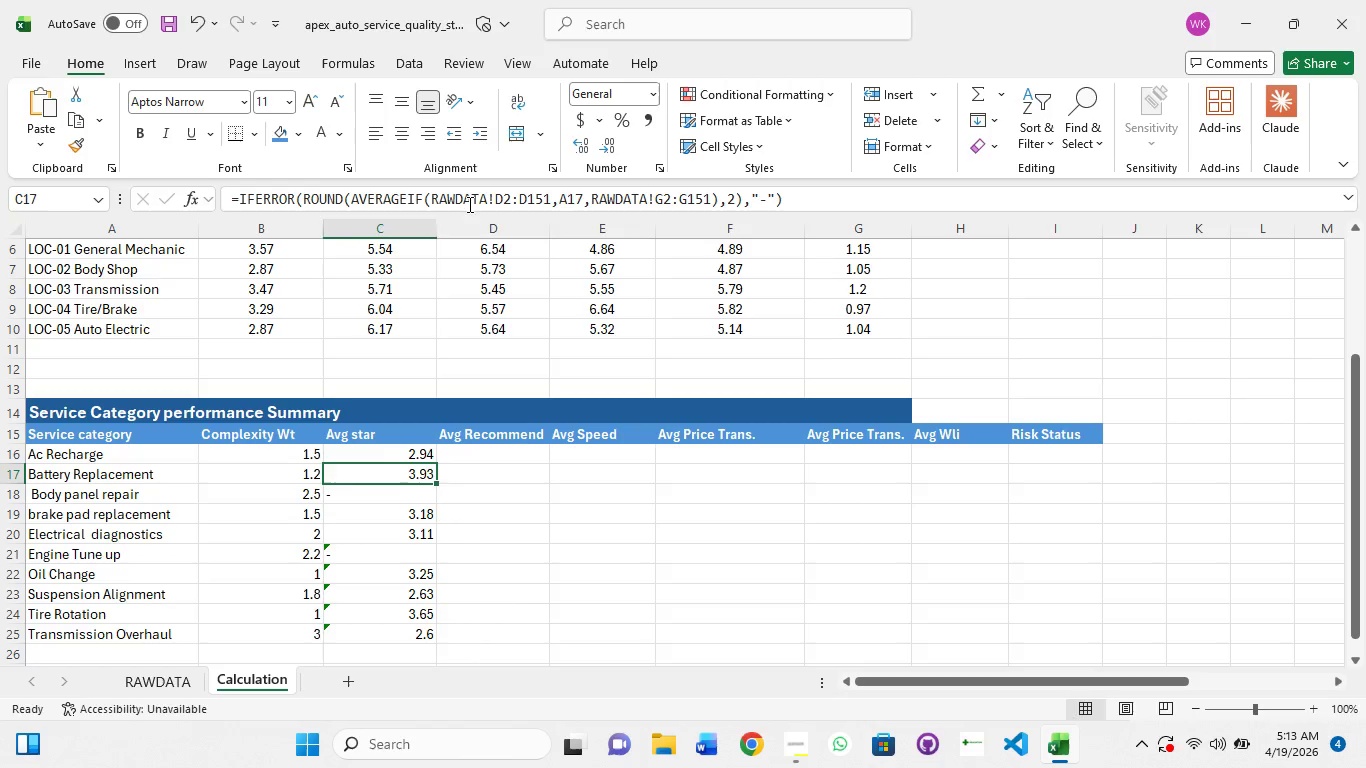 
left_click([468, 204])
 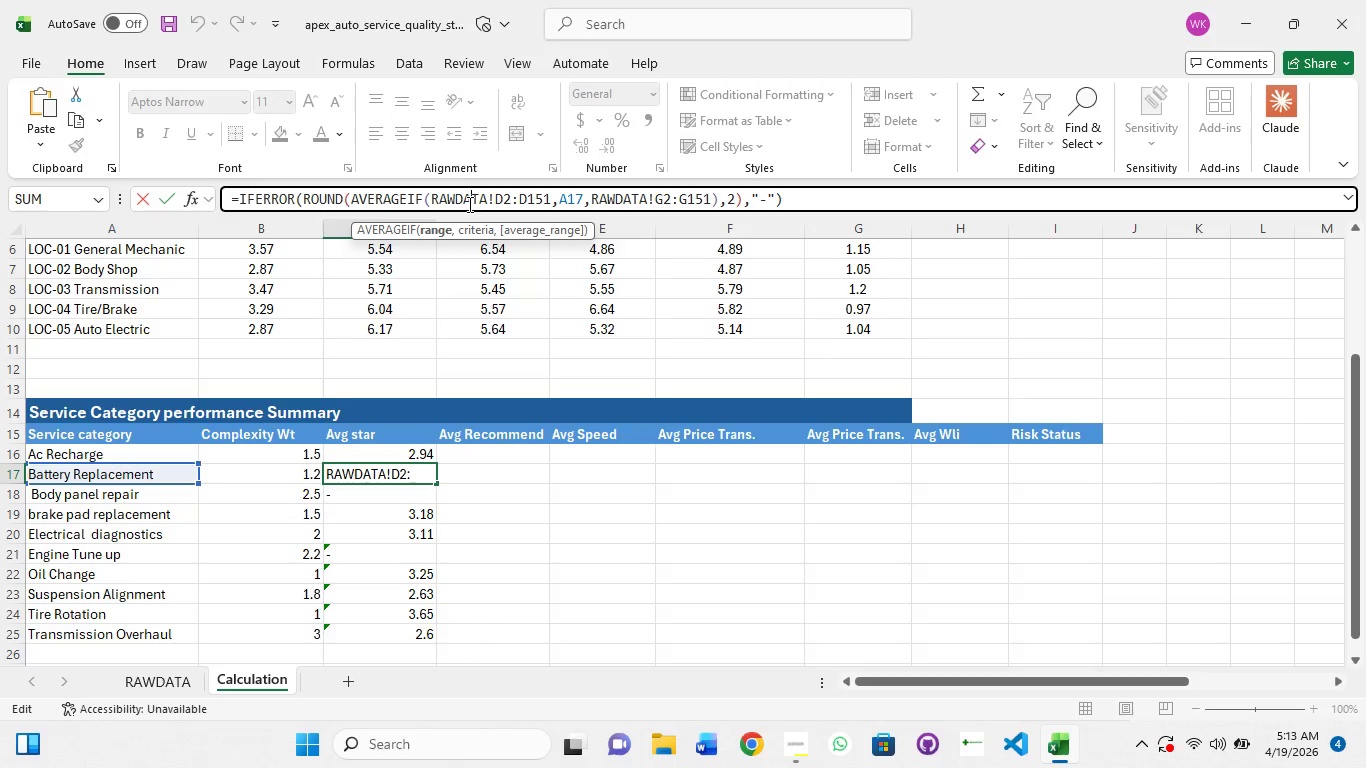 
key(Control+A)
 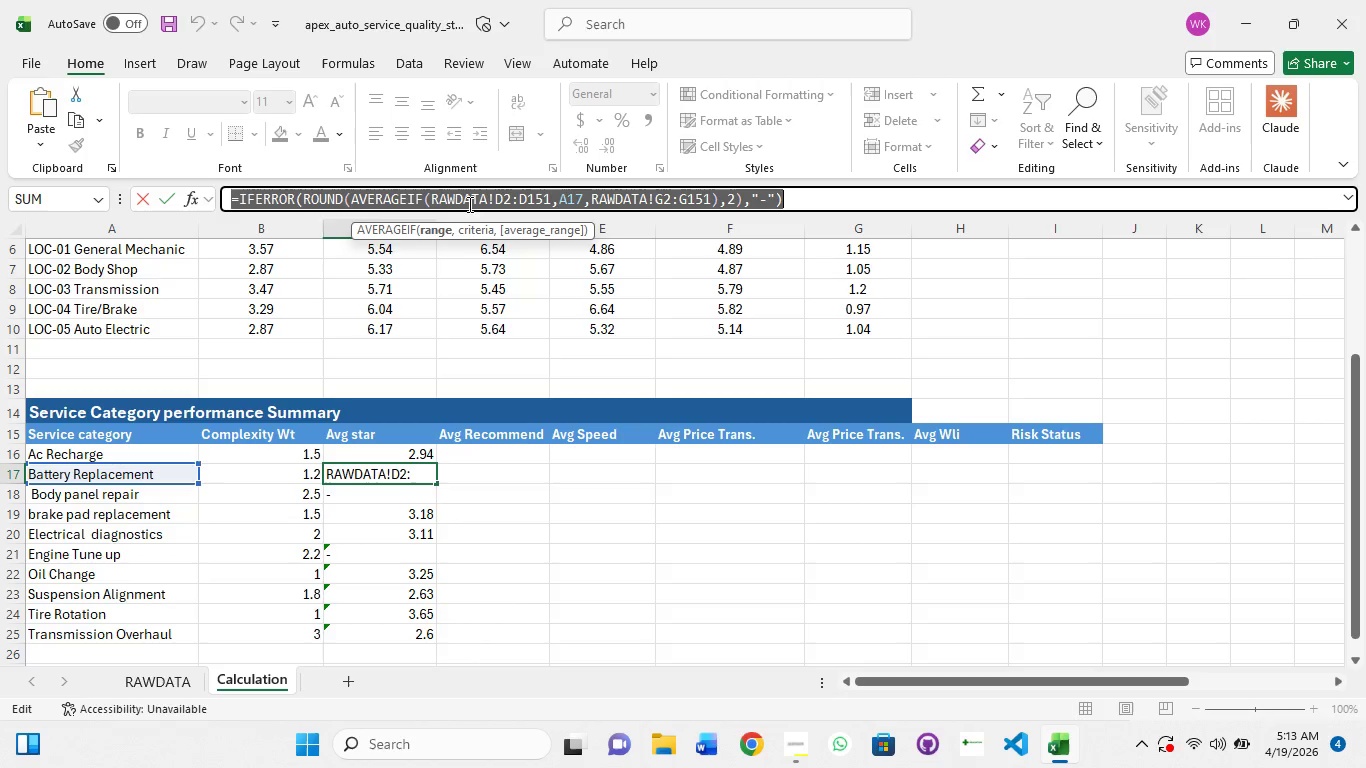 
key(Control+C)
 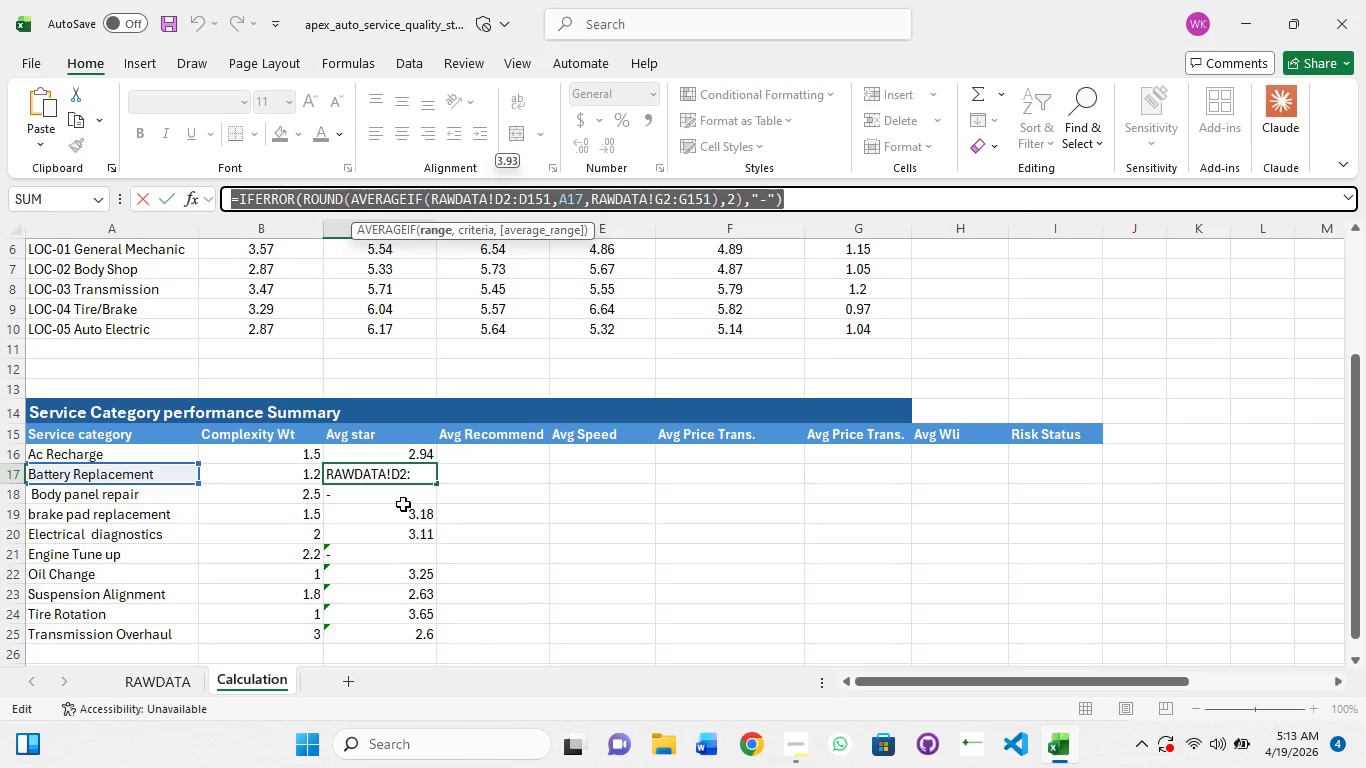 
key(Escape)
 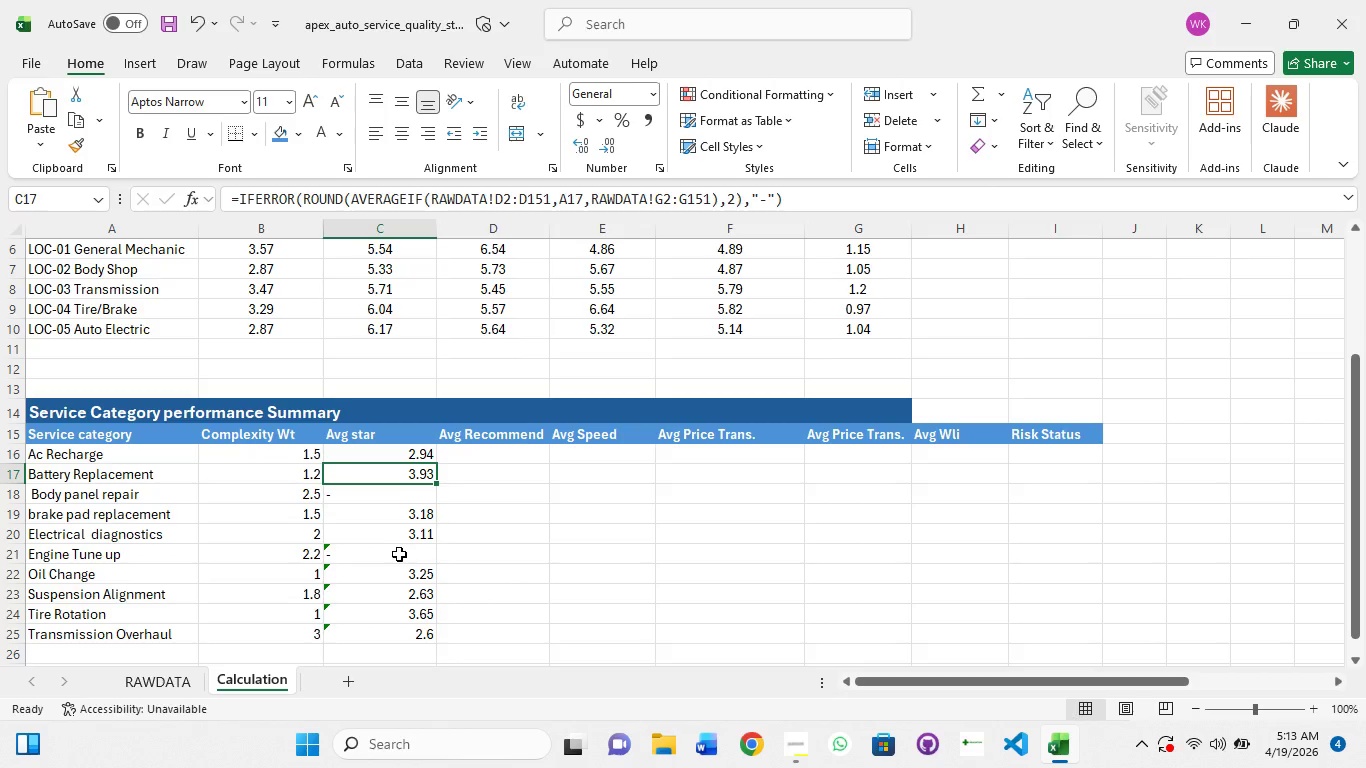 
left_click([399, 559])
 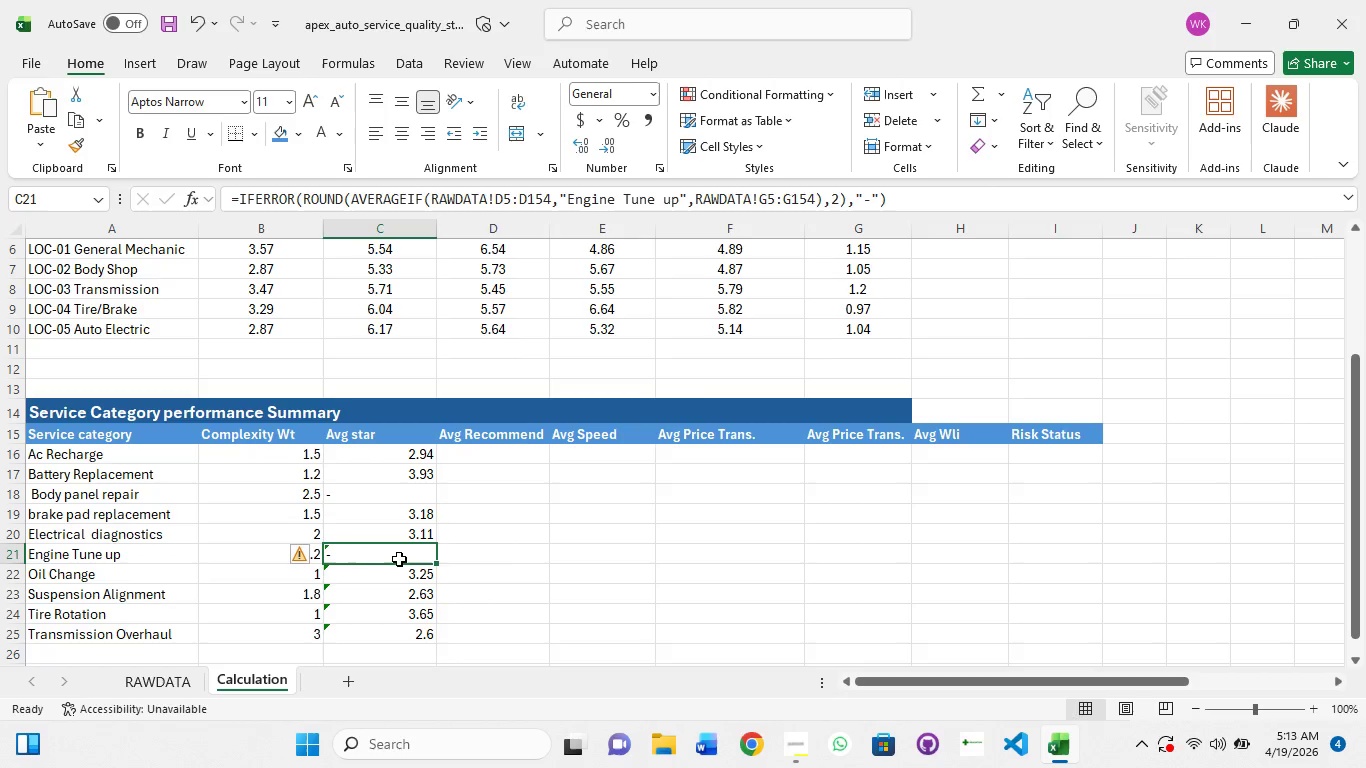 
hold_key(key=ControlLeft, duration=1.51)
 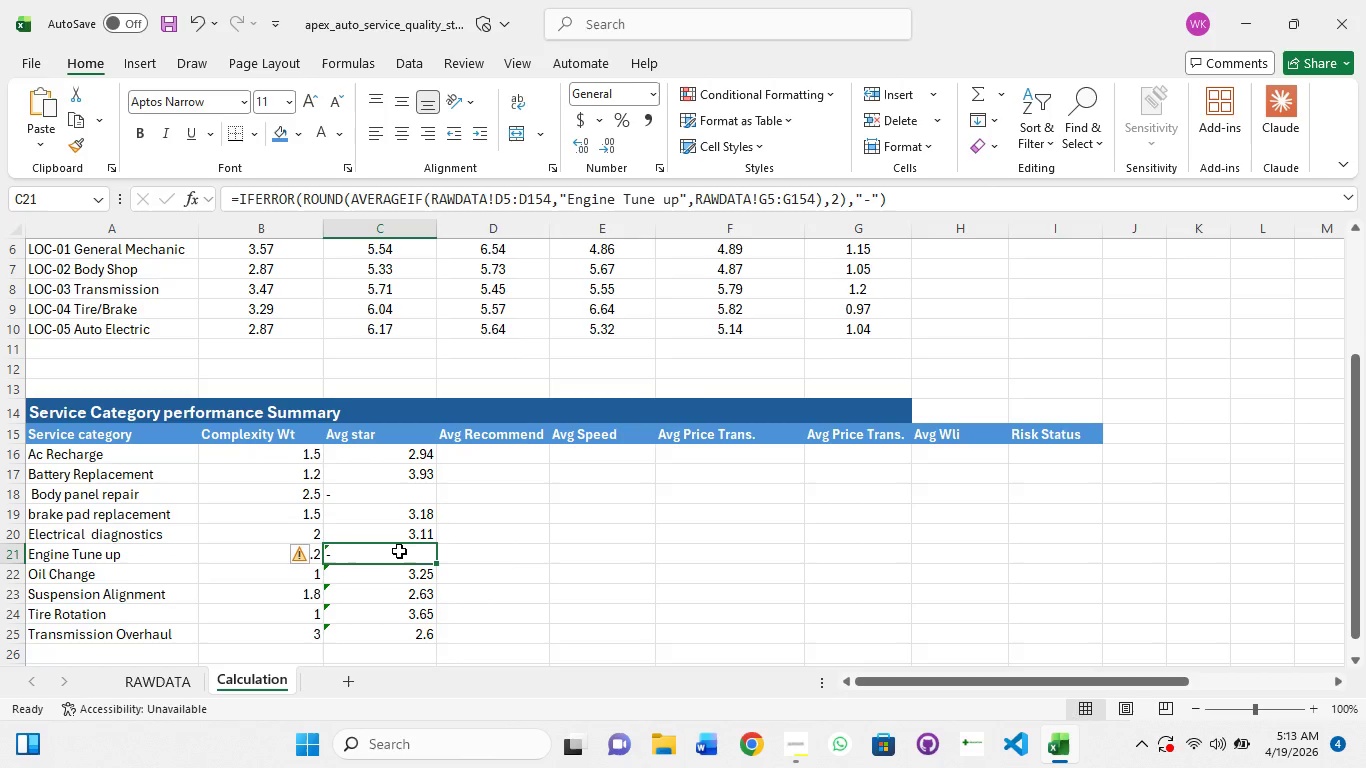 
hold_key(key=ControlLeft, duration=1.14)
 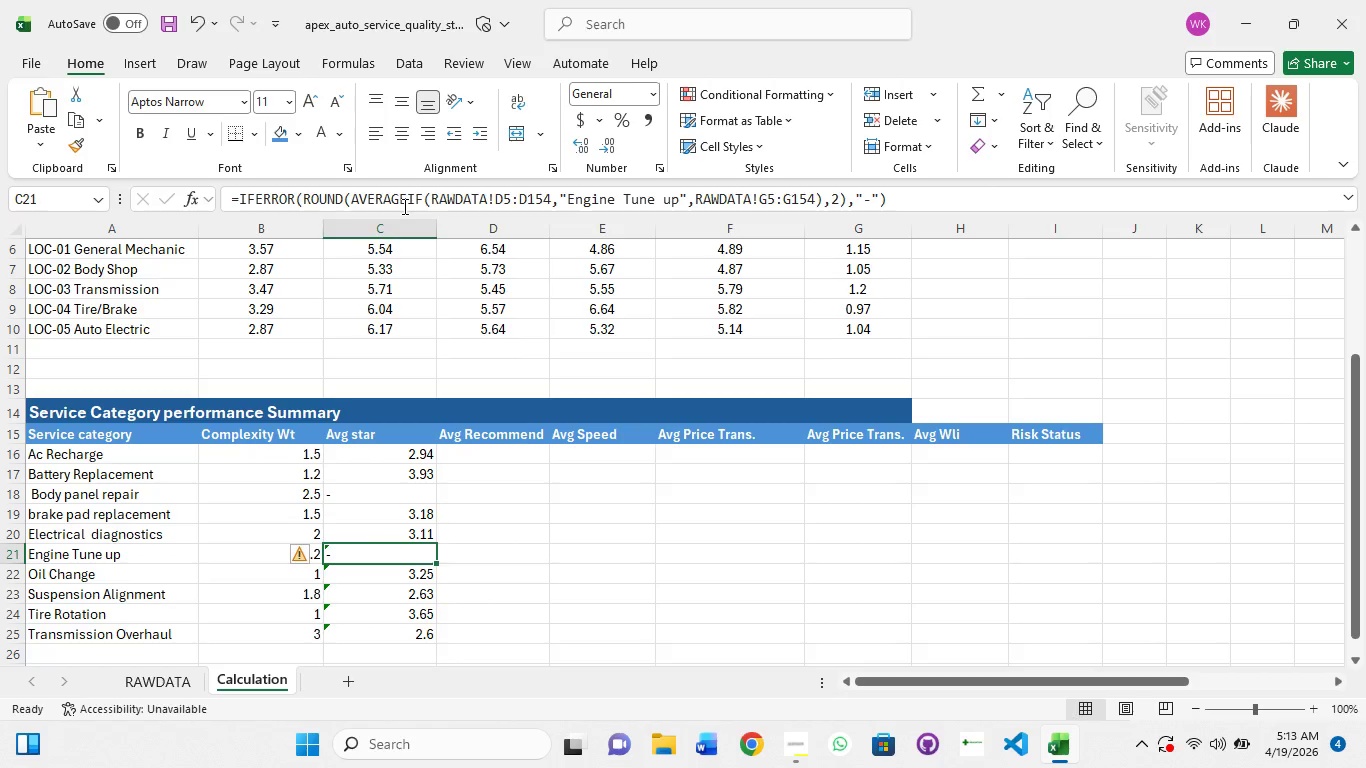 
left_click([404, 204])
 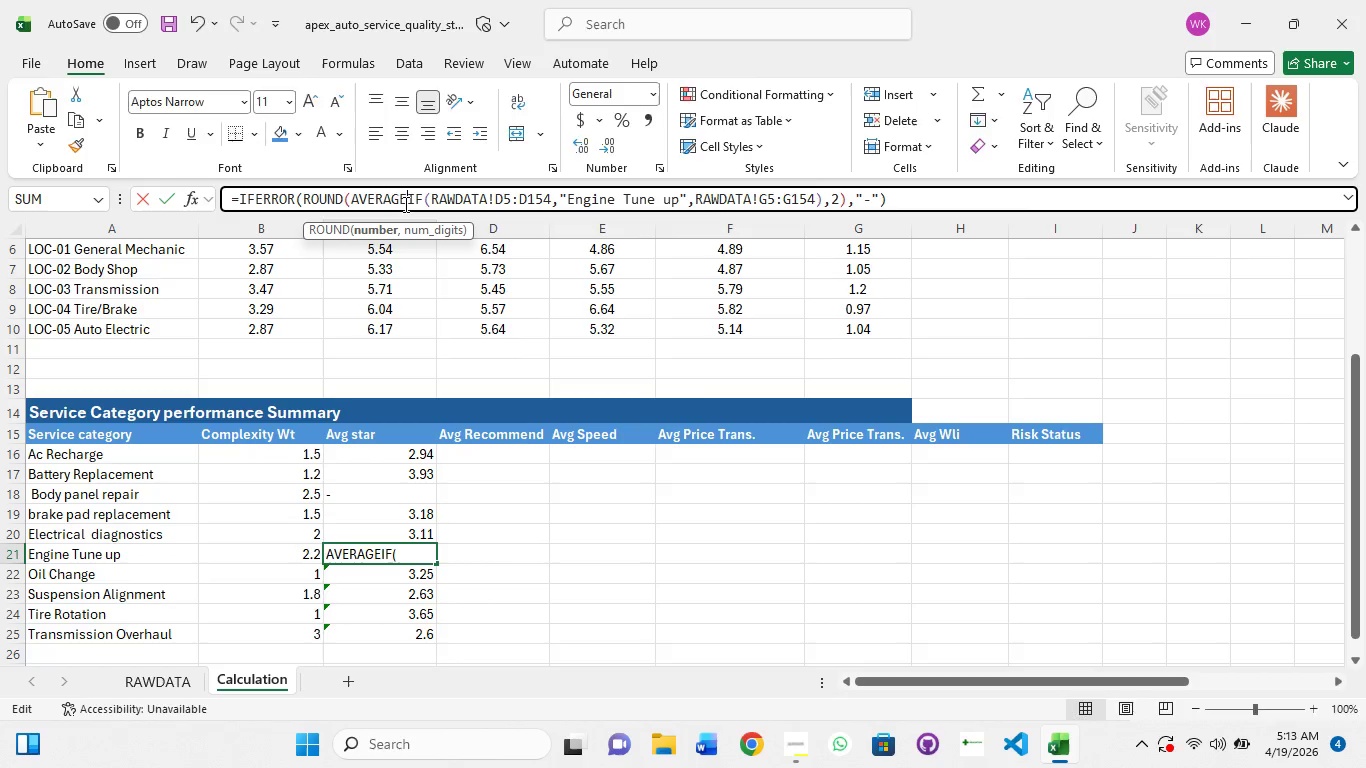 
key(Control+A)
 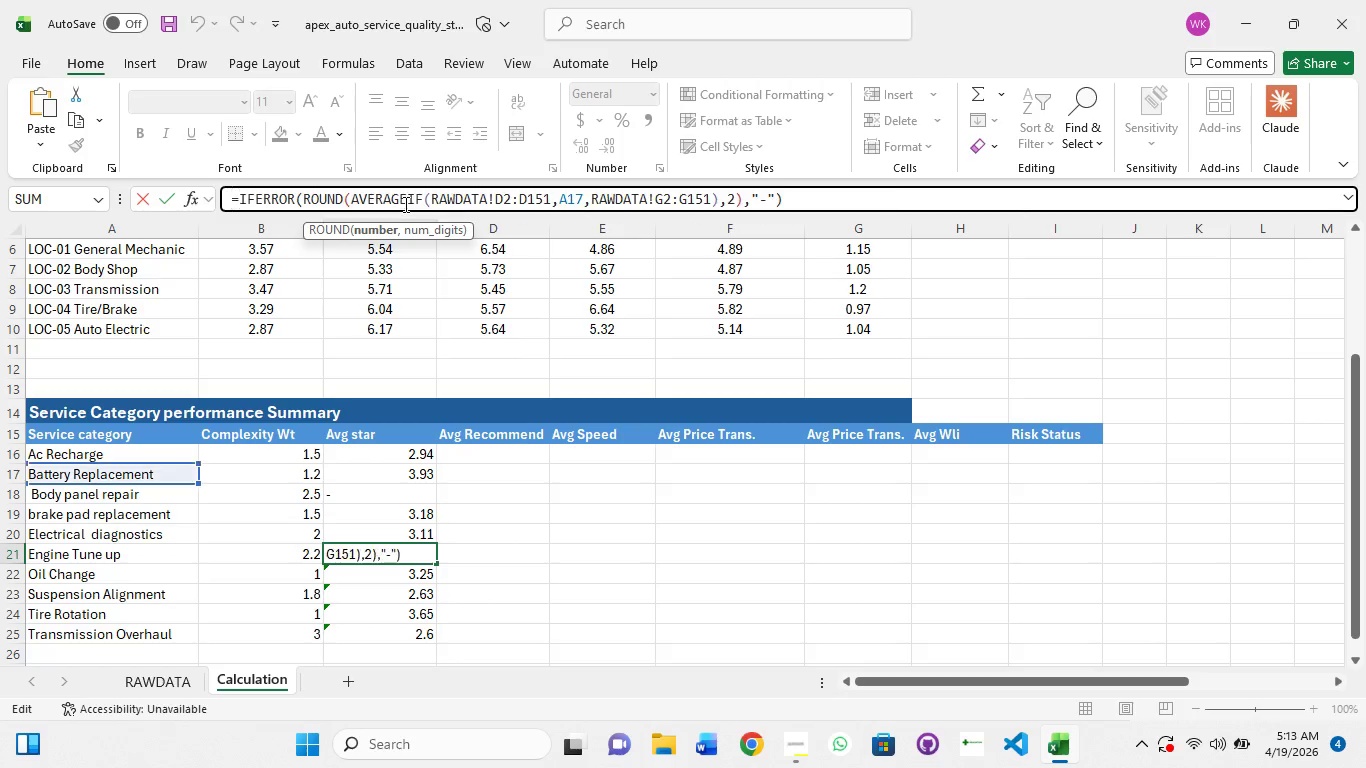 
key(Control+V)
 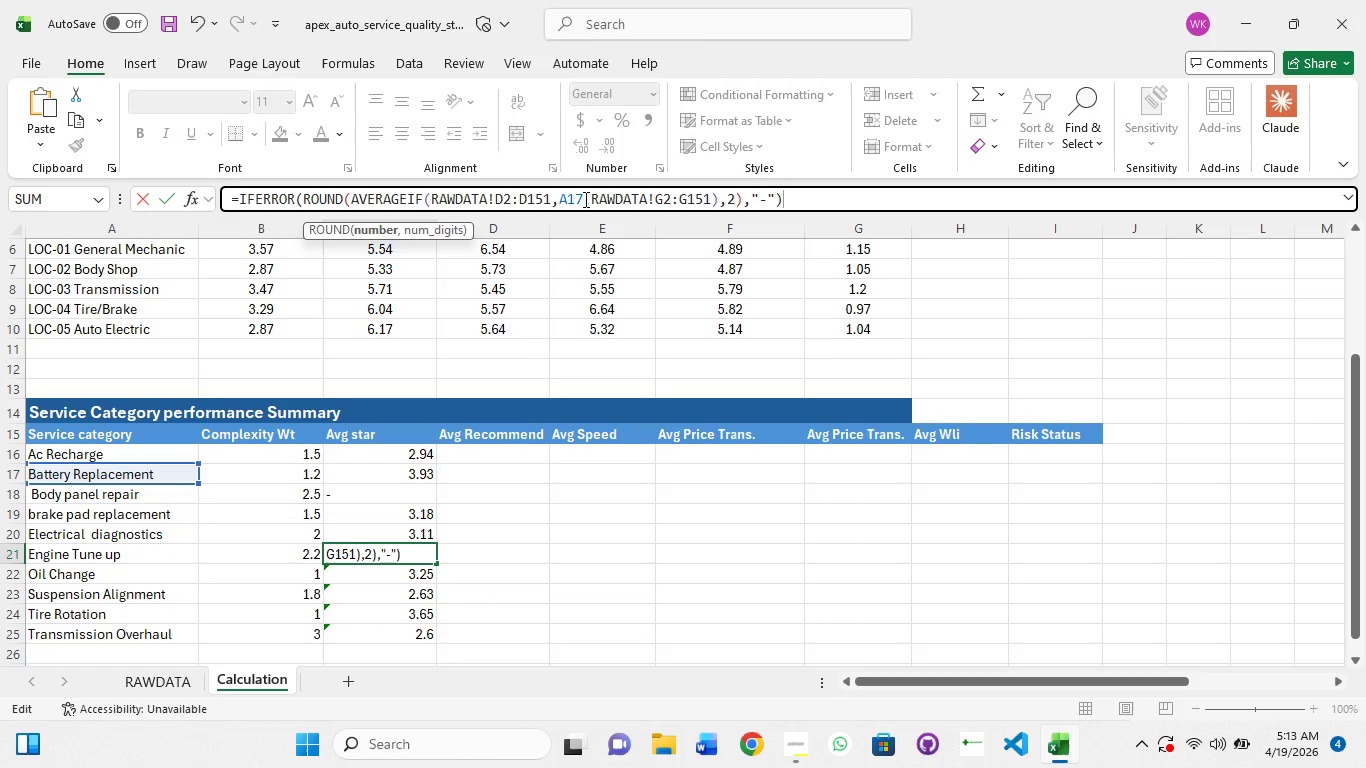 
left_click([584, 199])
 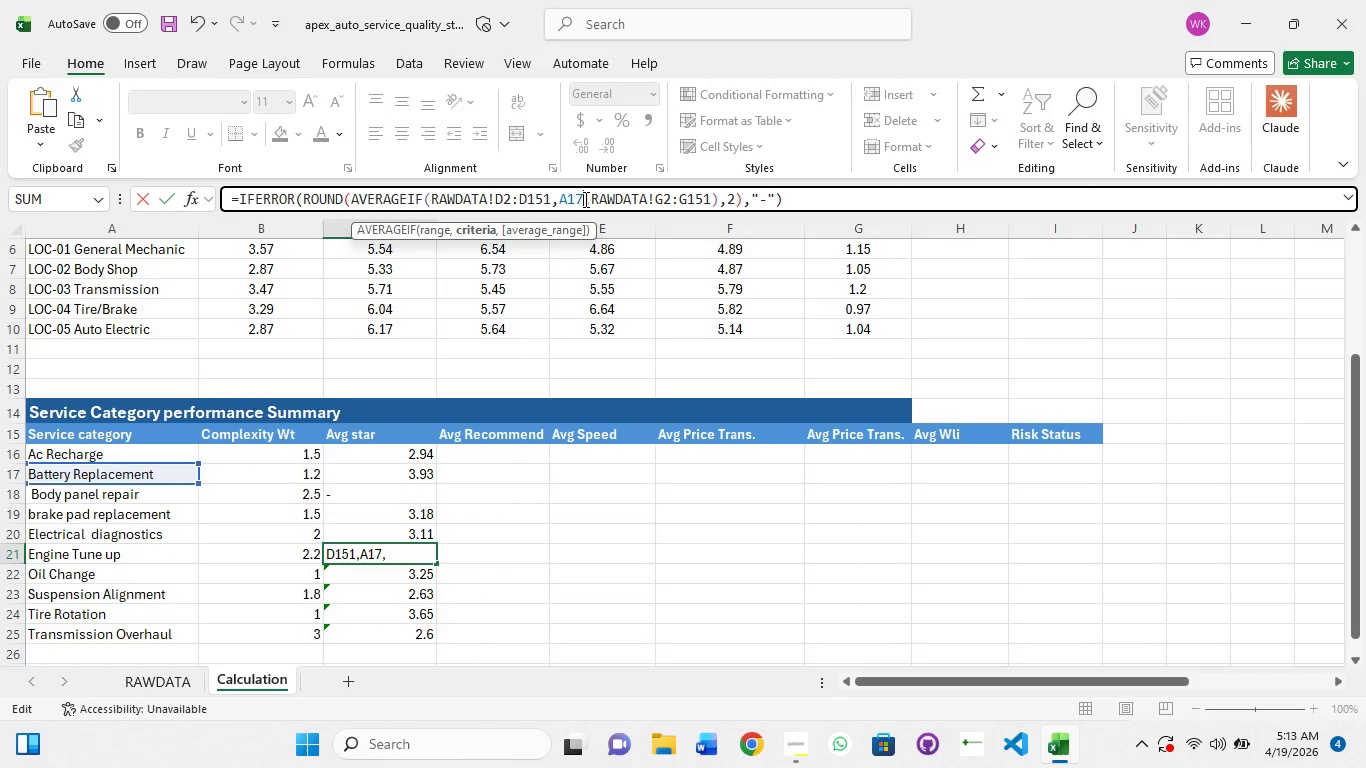 
key(Backspace)
key(Backspace)
type(21)
 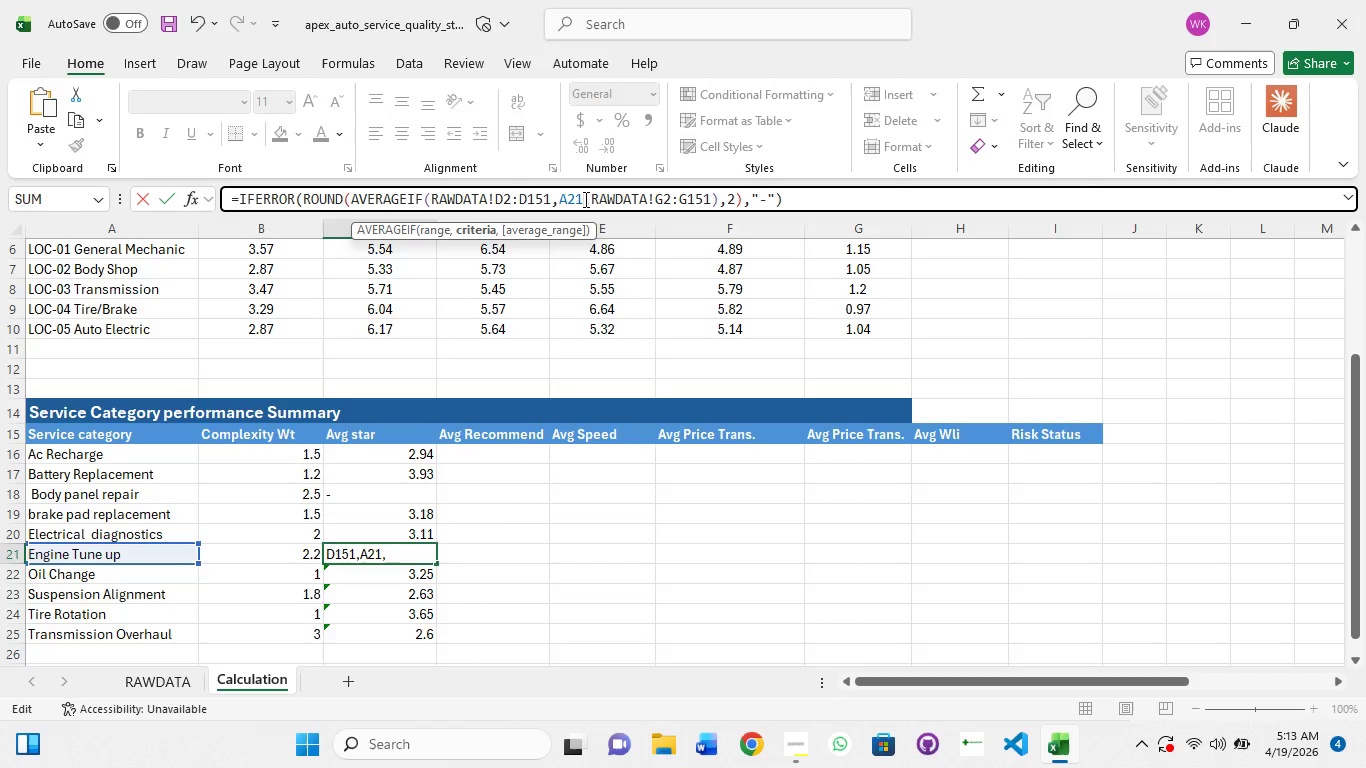 
key(Enter)
 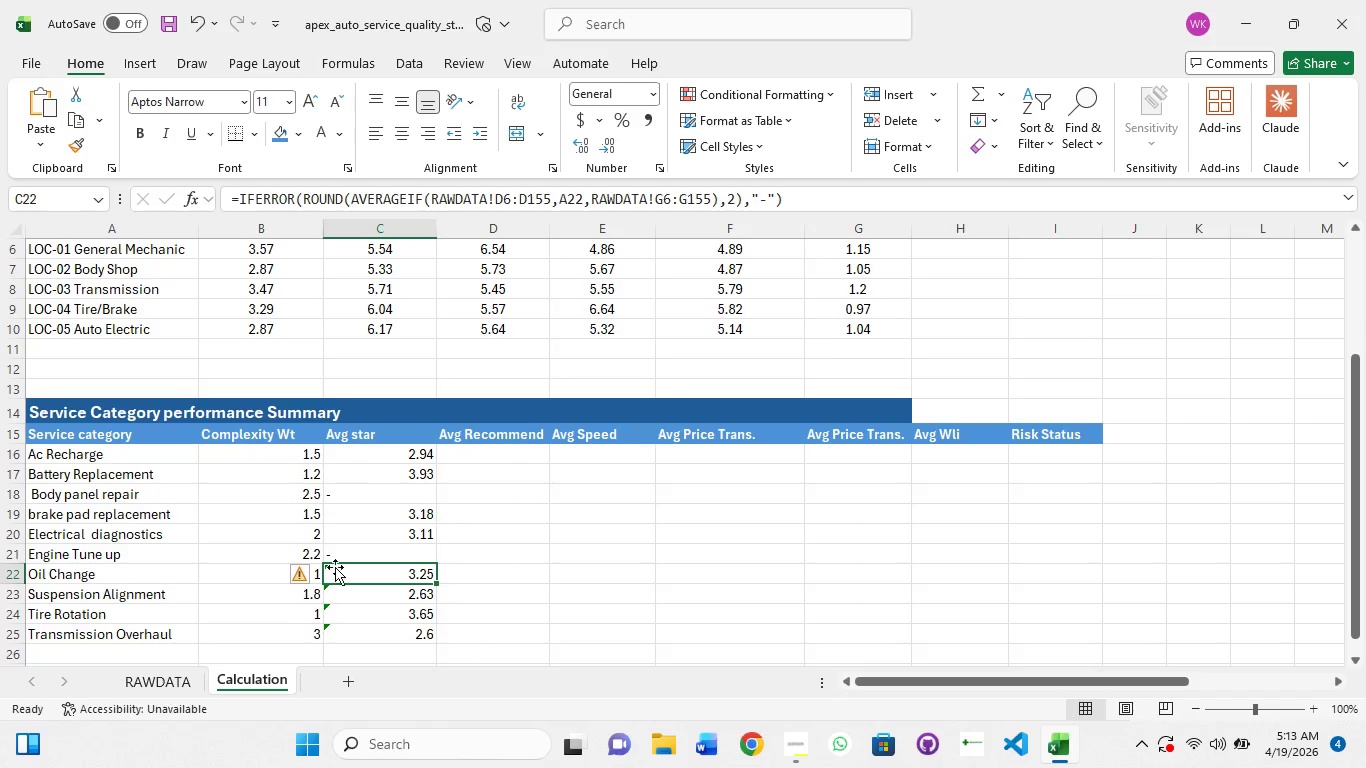 
double_click([398, 572])
 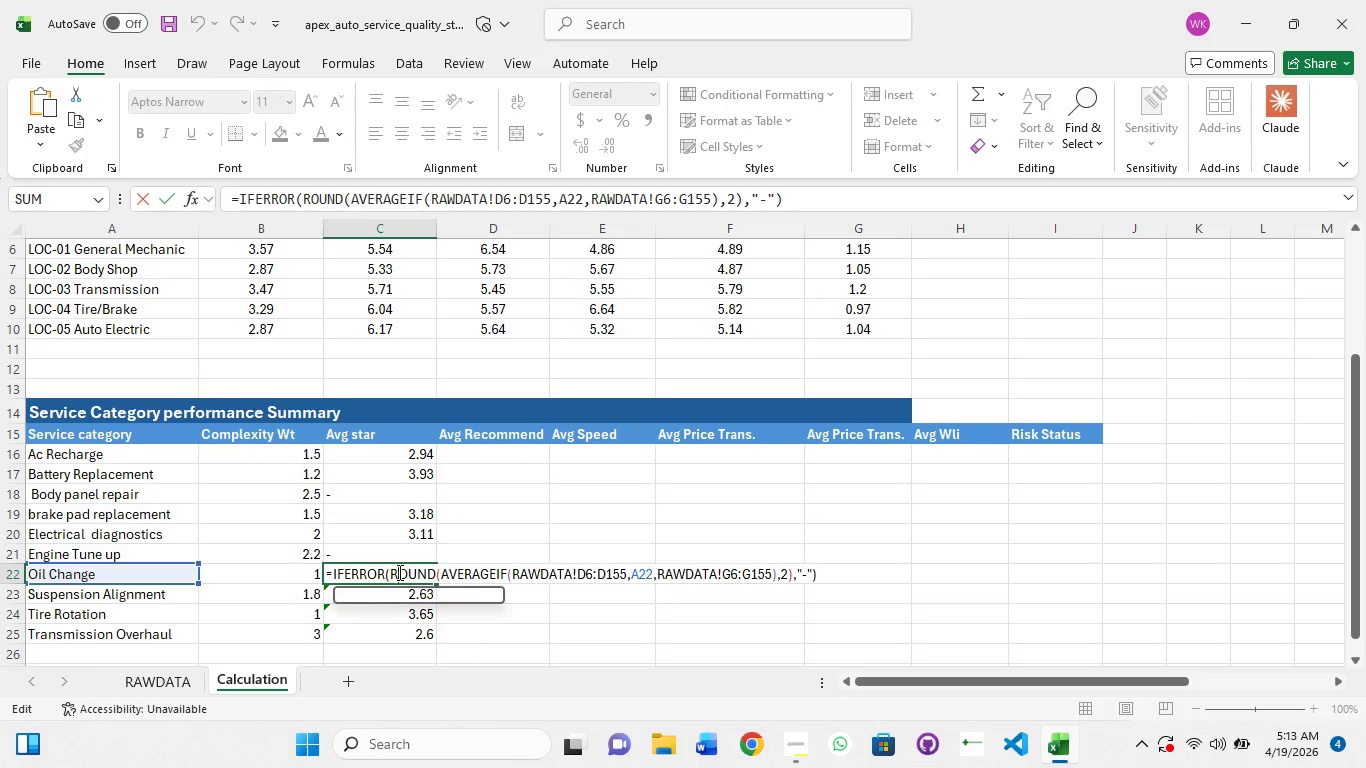 
triple_click([398, 572])
 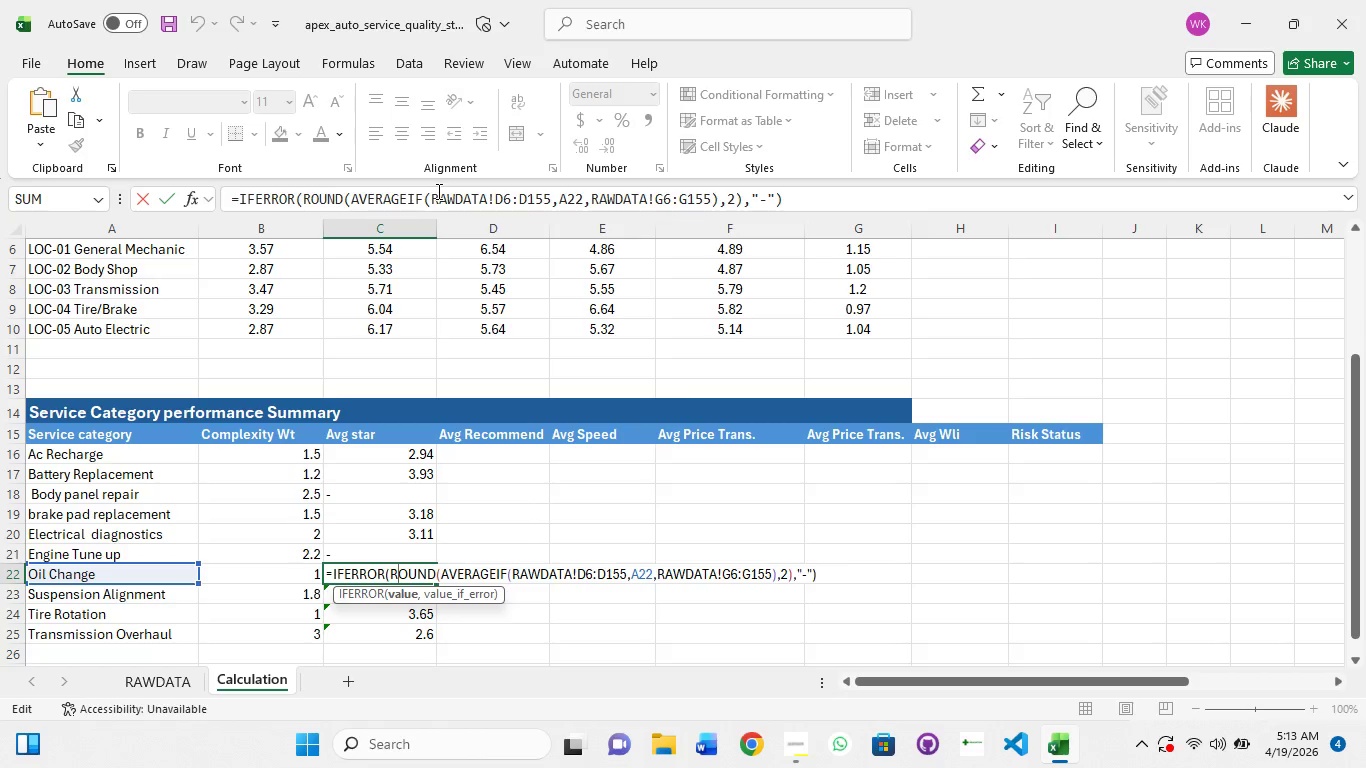 
left_click([437, 191])
 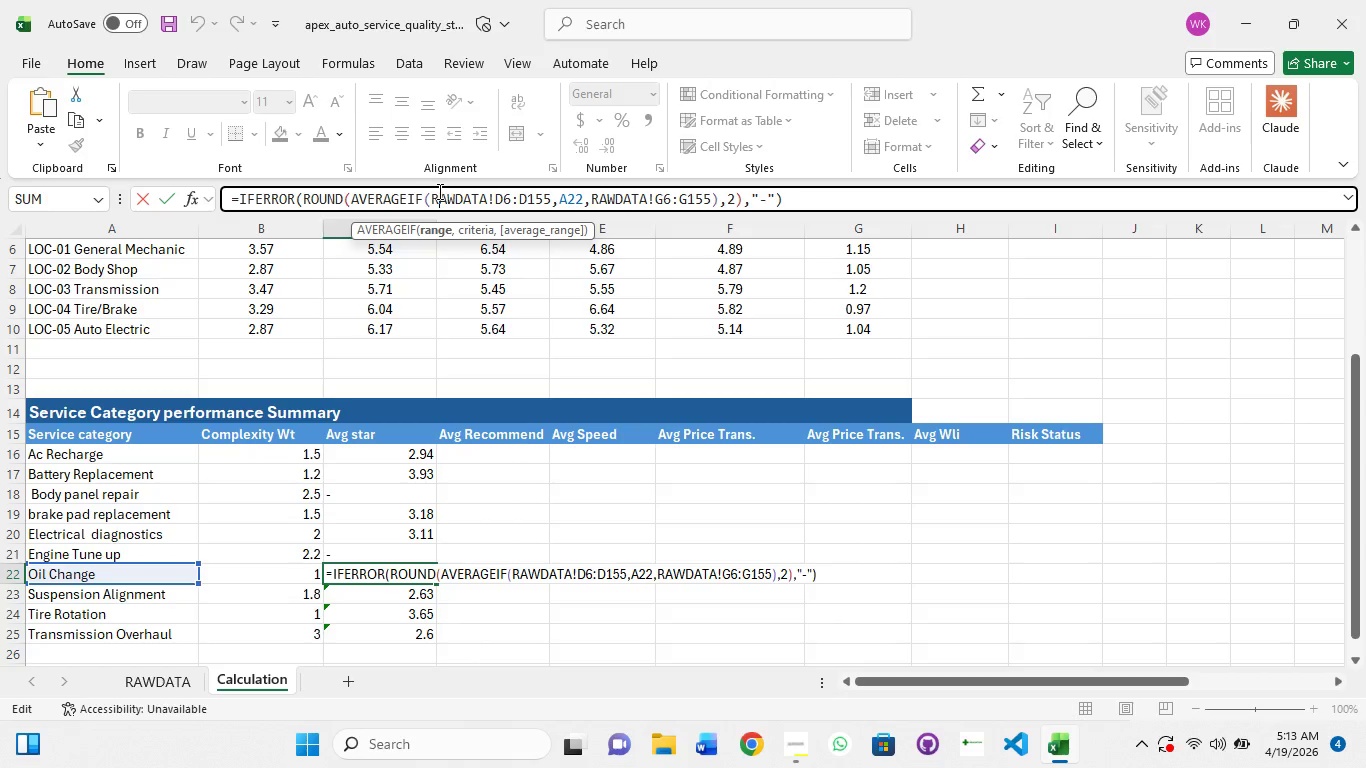 
key(Control+A)
 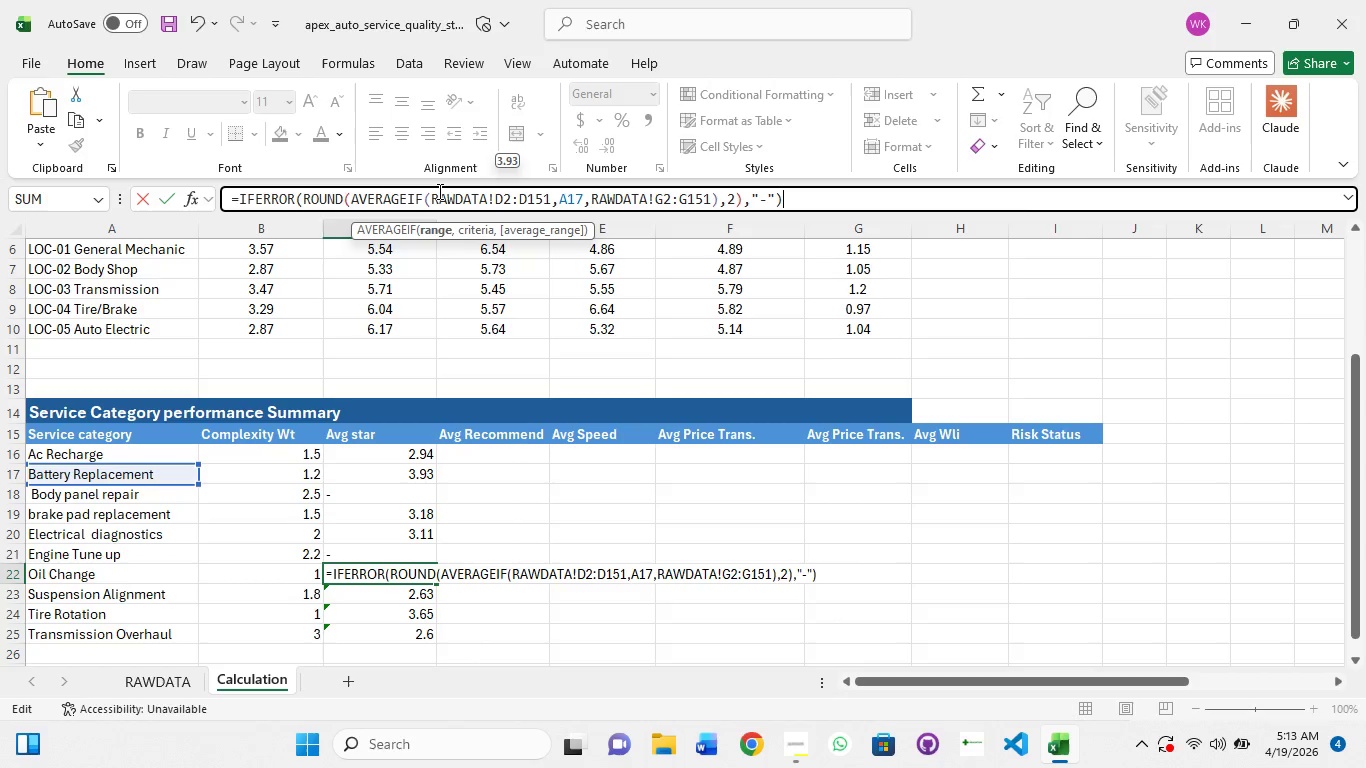 
key(Control+V)
 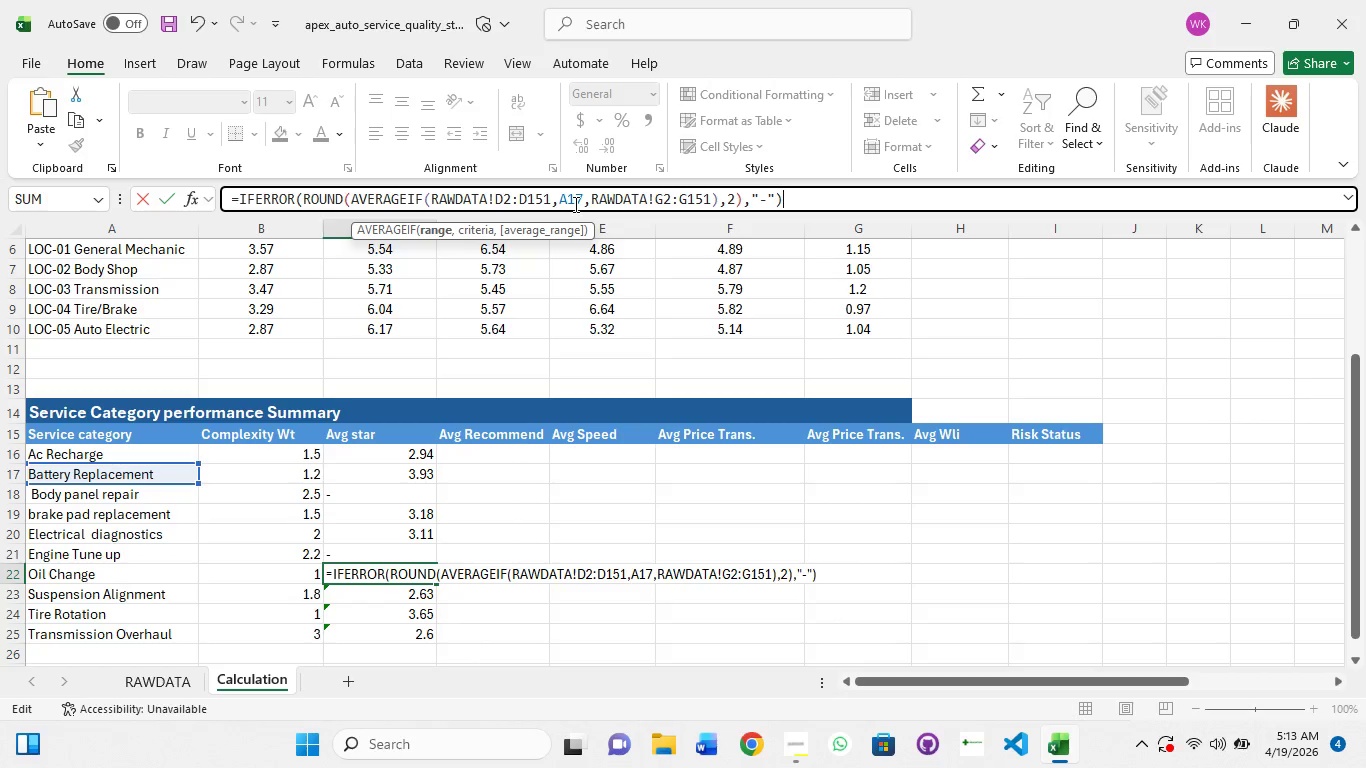 
left_click([577, 202])
 